 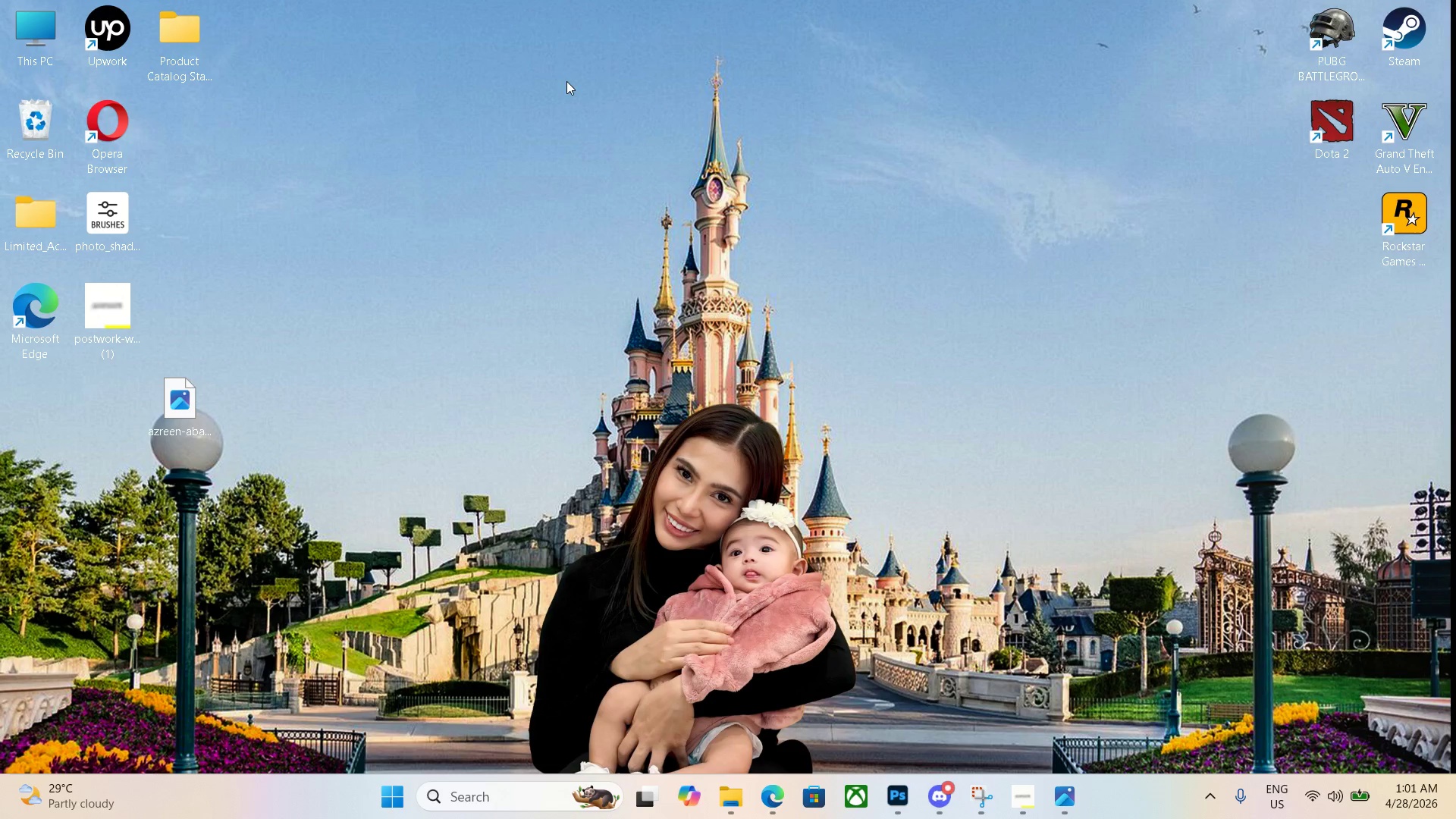 
key(F5)
 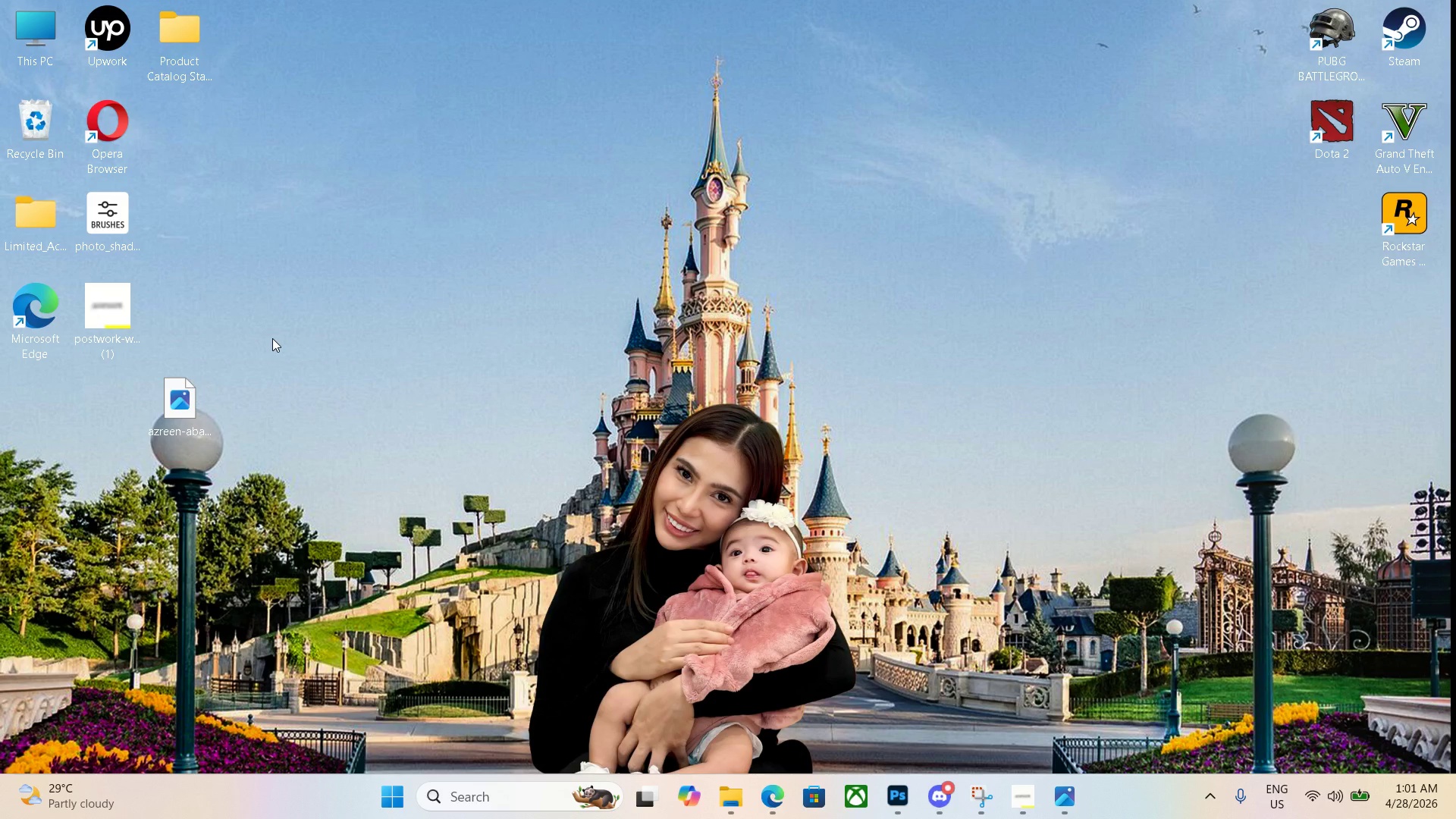 
key(F5)
 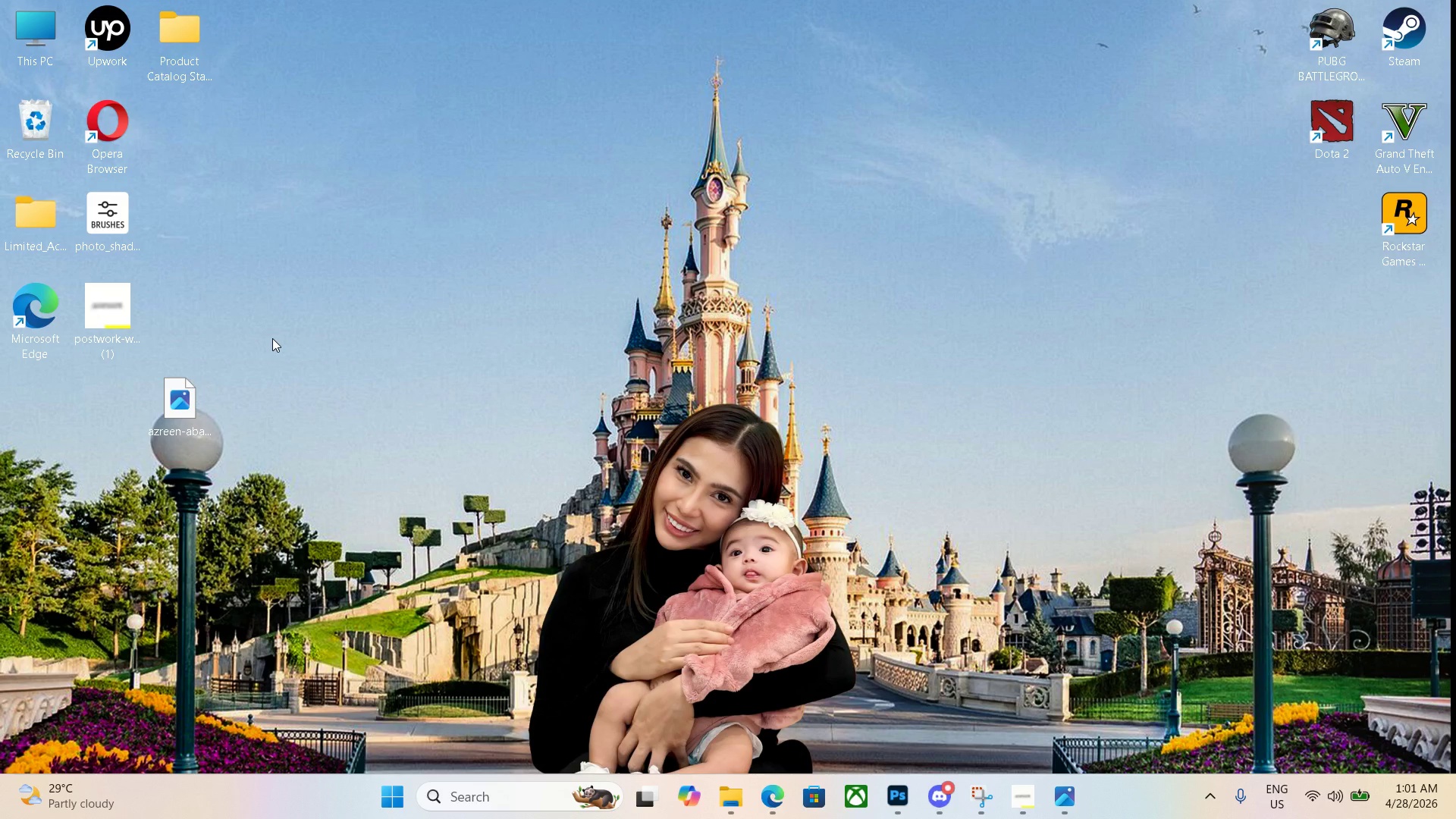 
key(F5)
 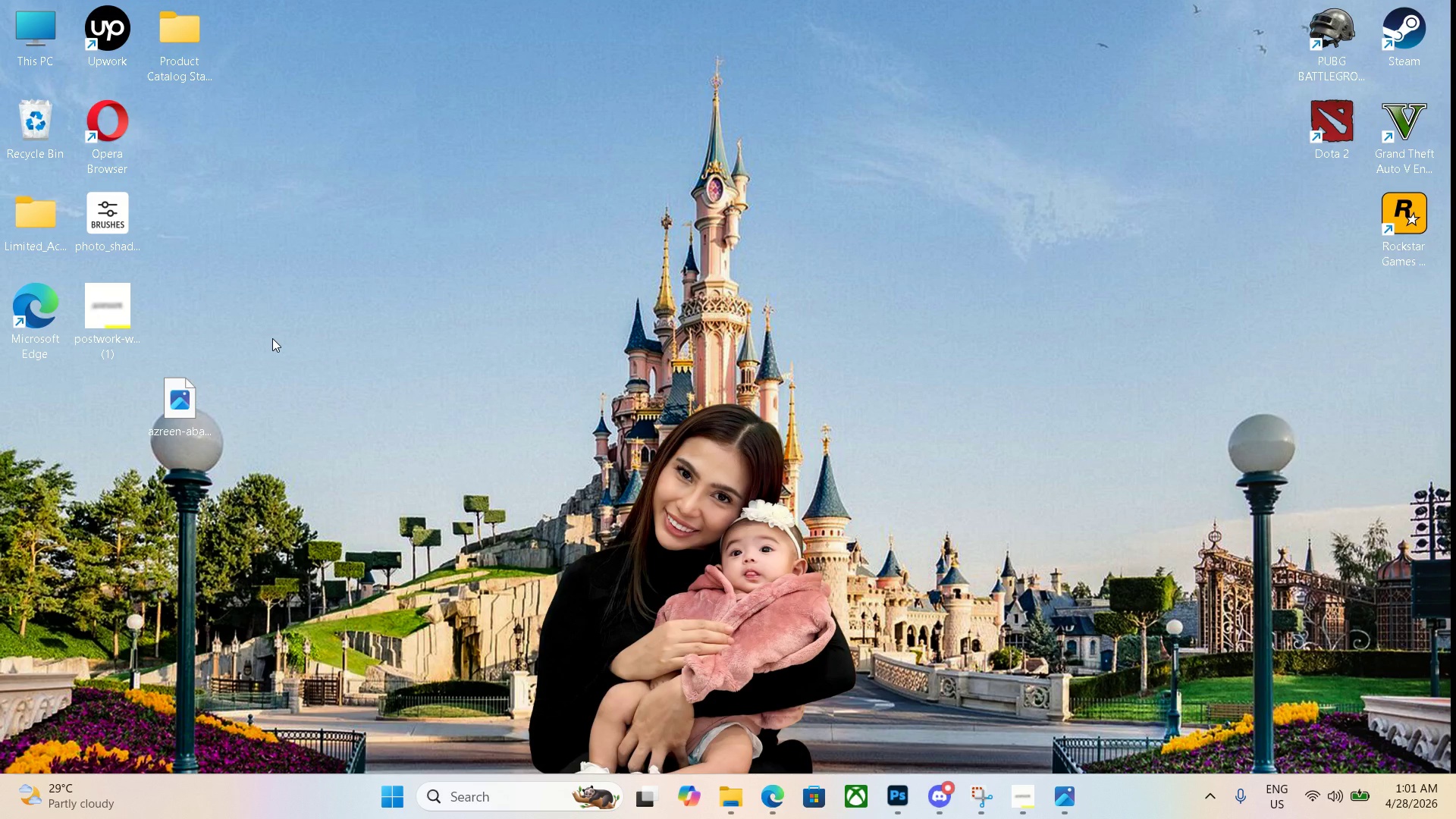 
key(F5)
 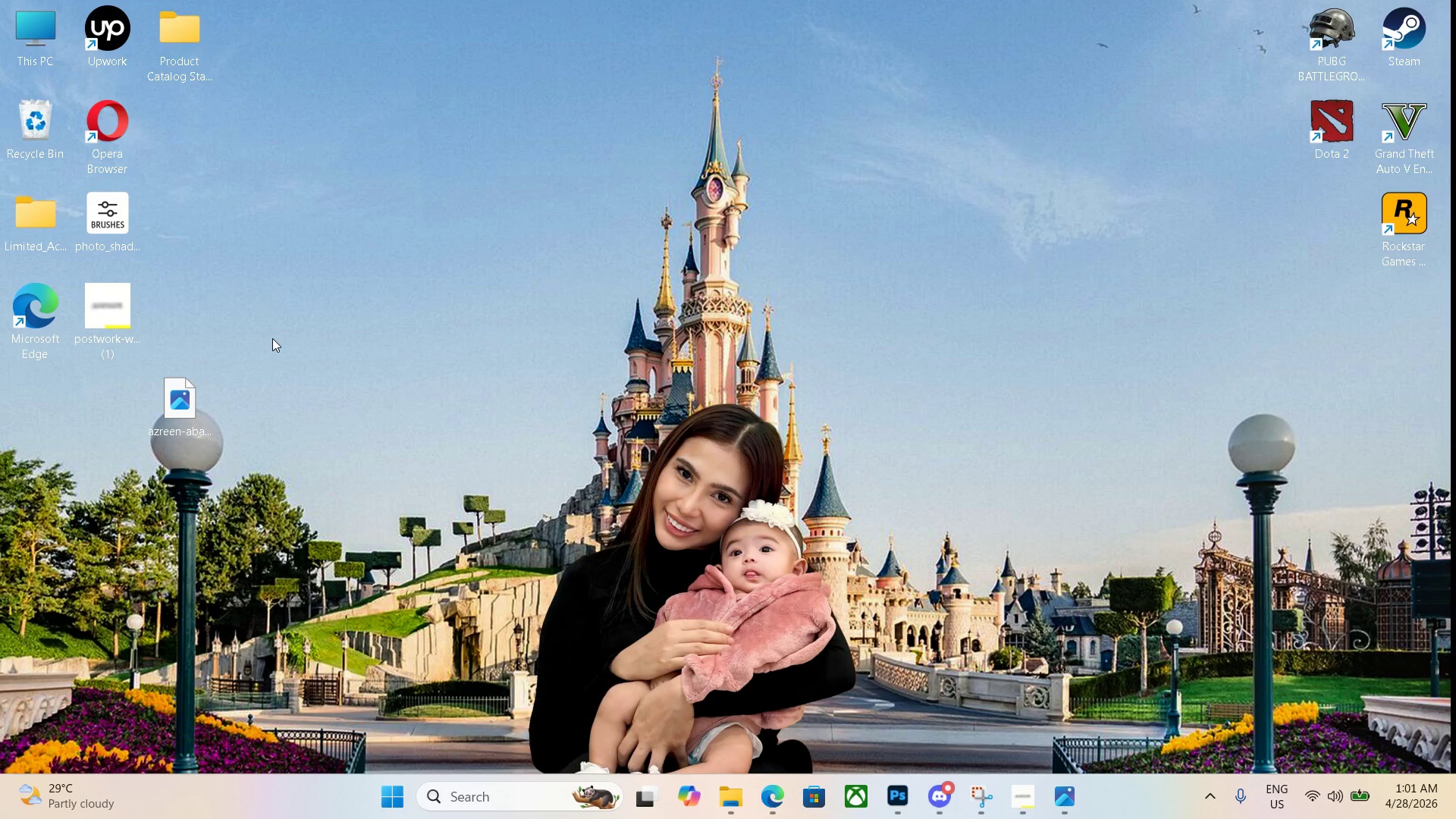 
key(F5)
 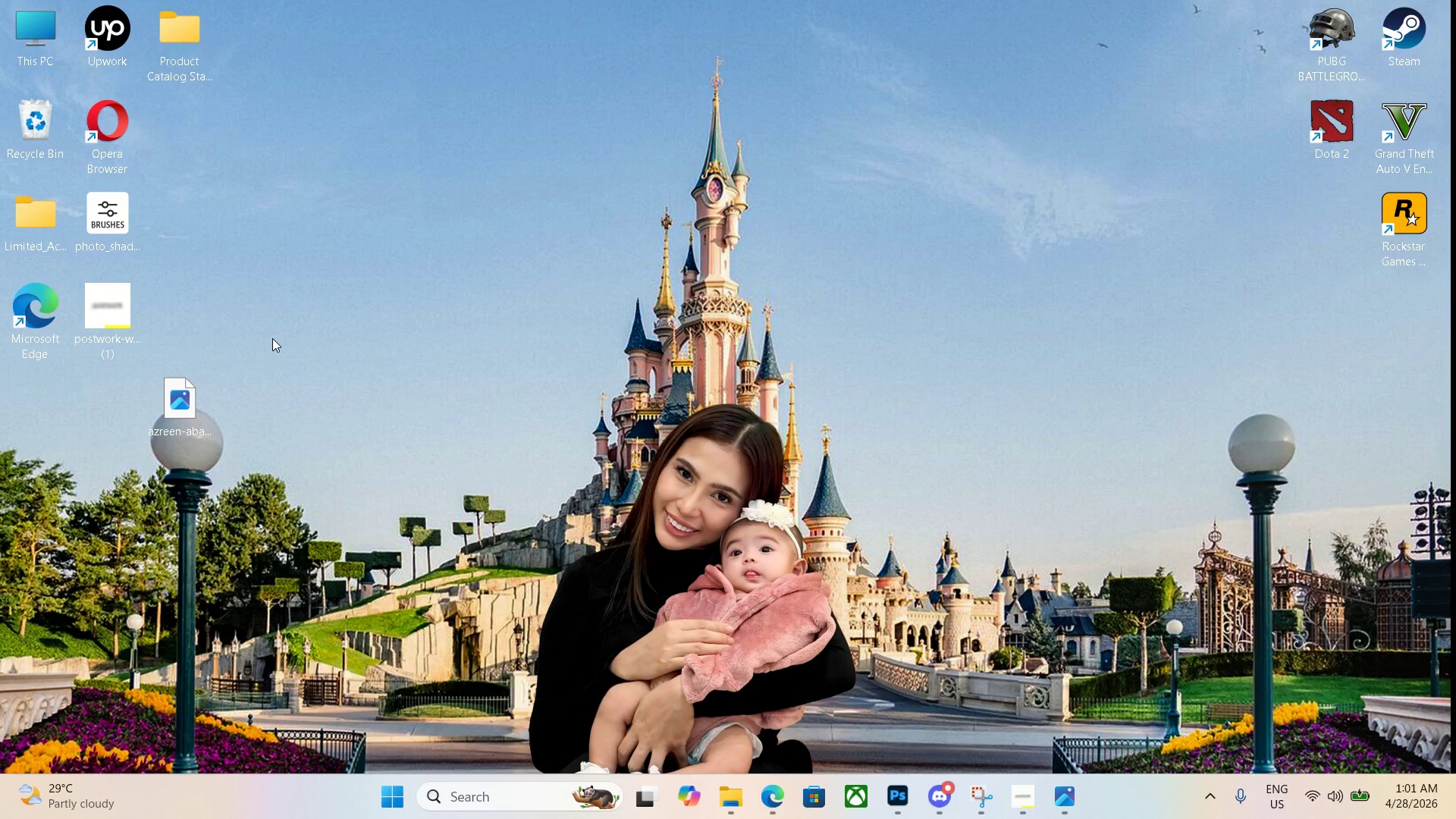 
key(F5)
 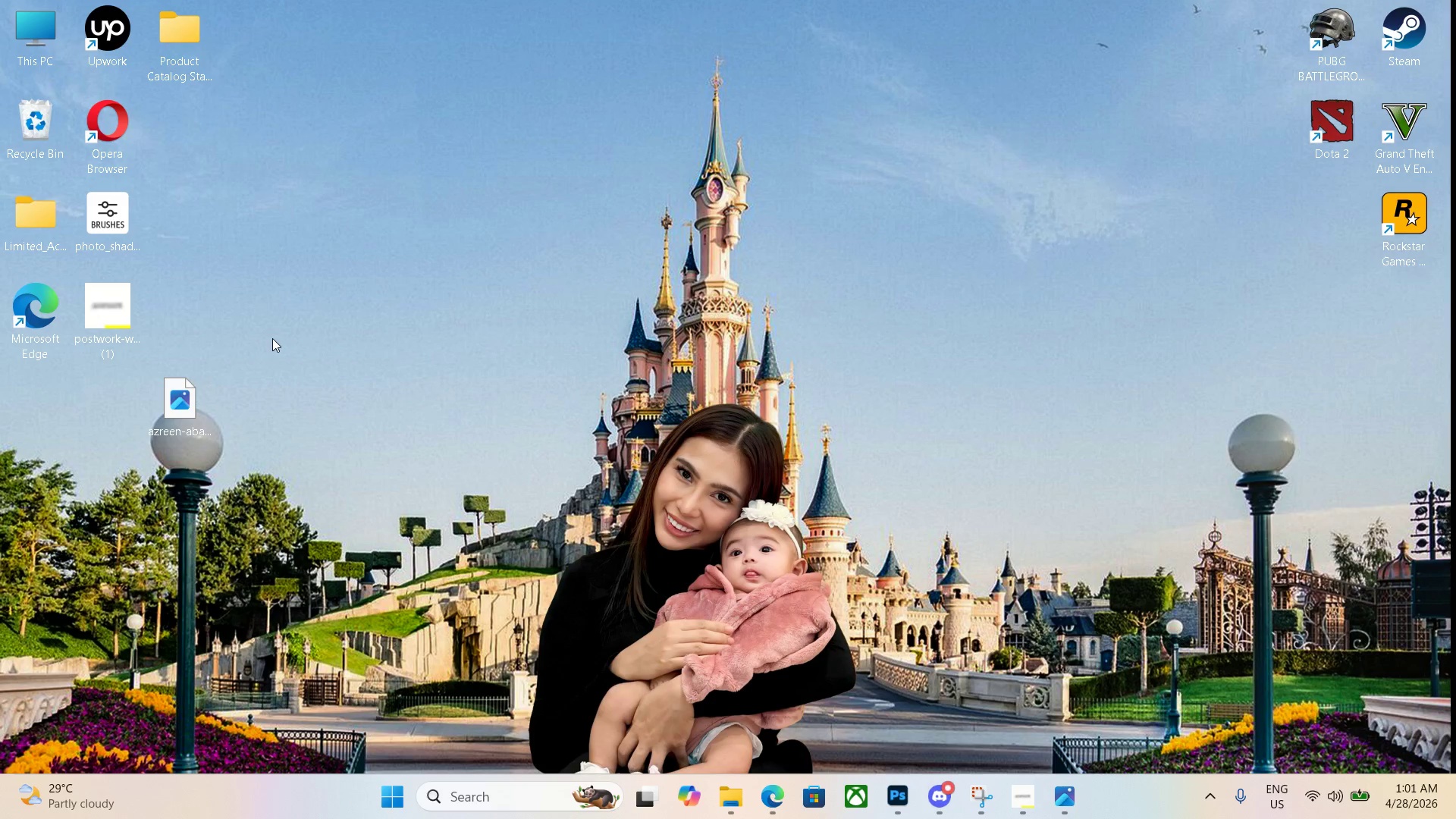 
right_click([270, 341])
 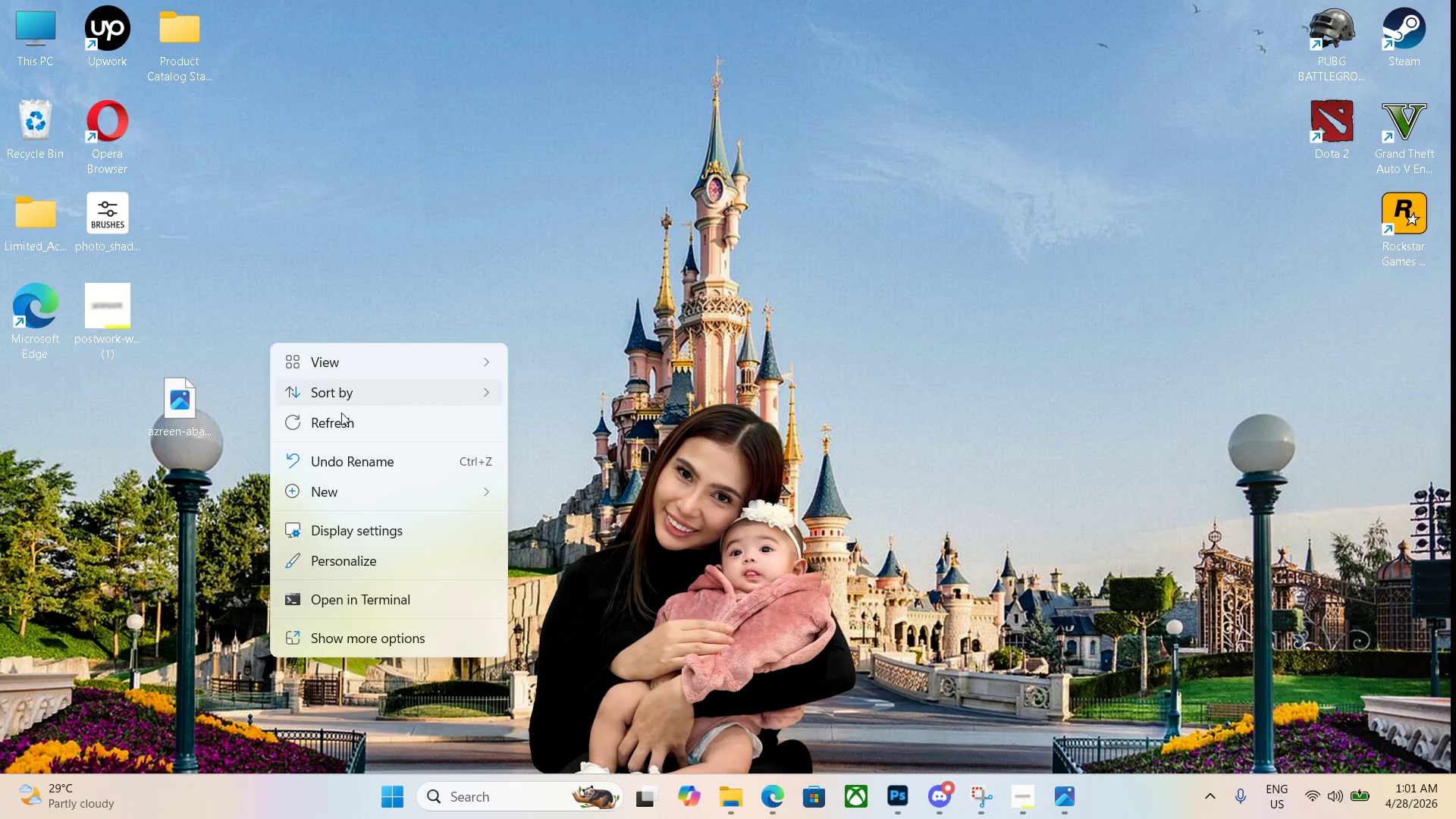 
left_click([340, 422])
 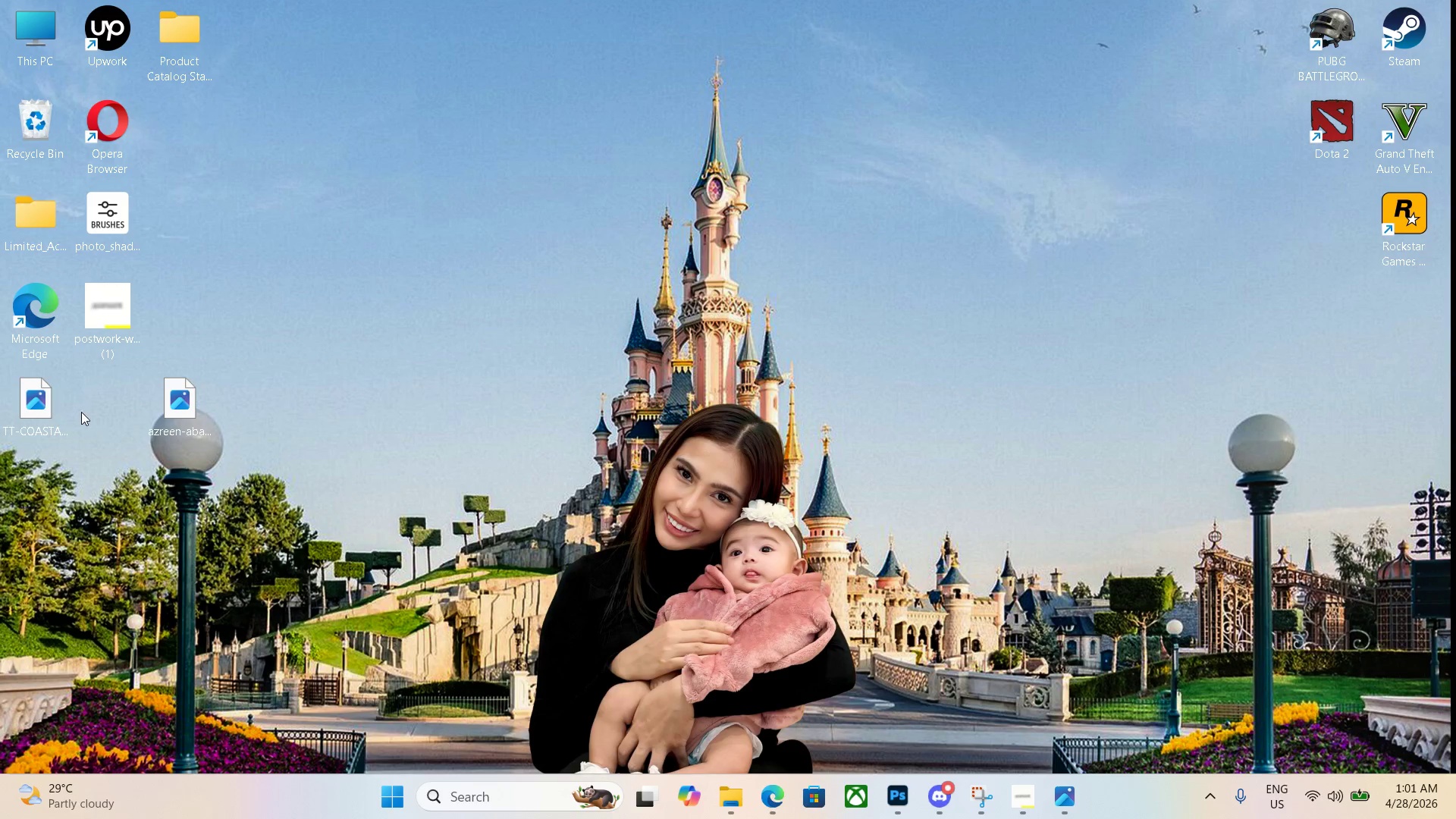 
left_click_drag(start_coordinate=[39, 412], to_coordinate=[167, 70])
 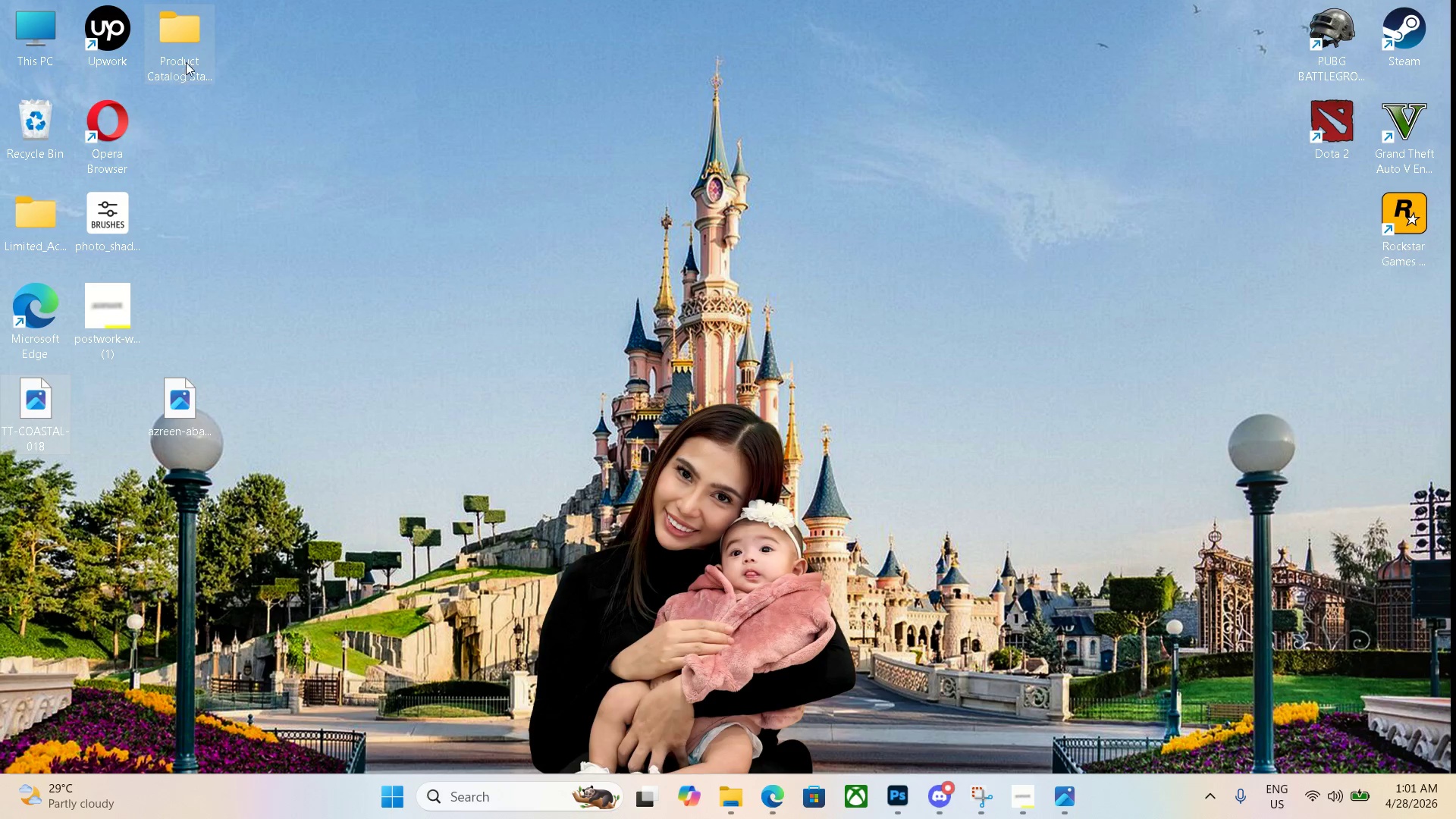 
left_click([187, 61])
 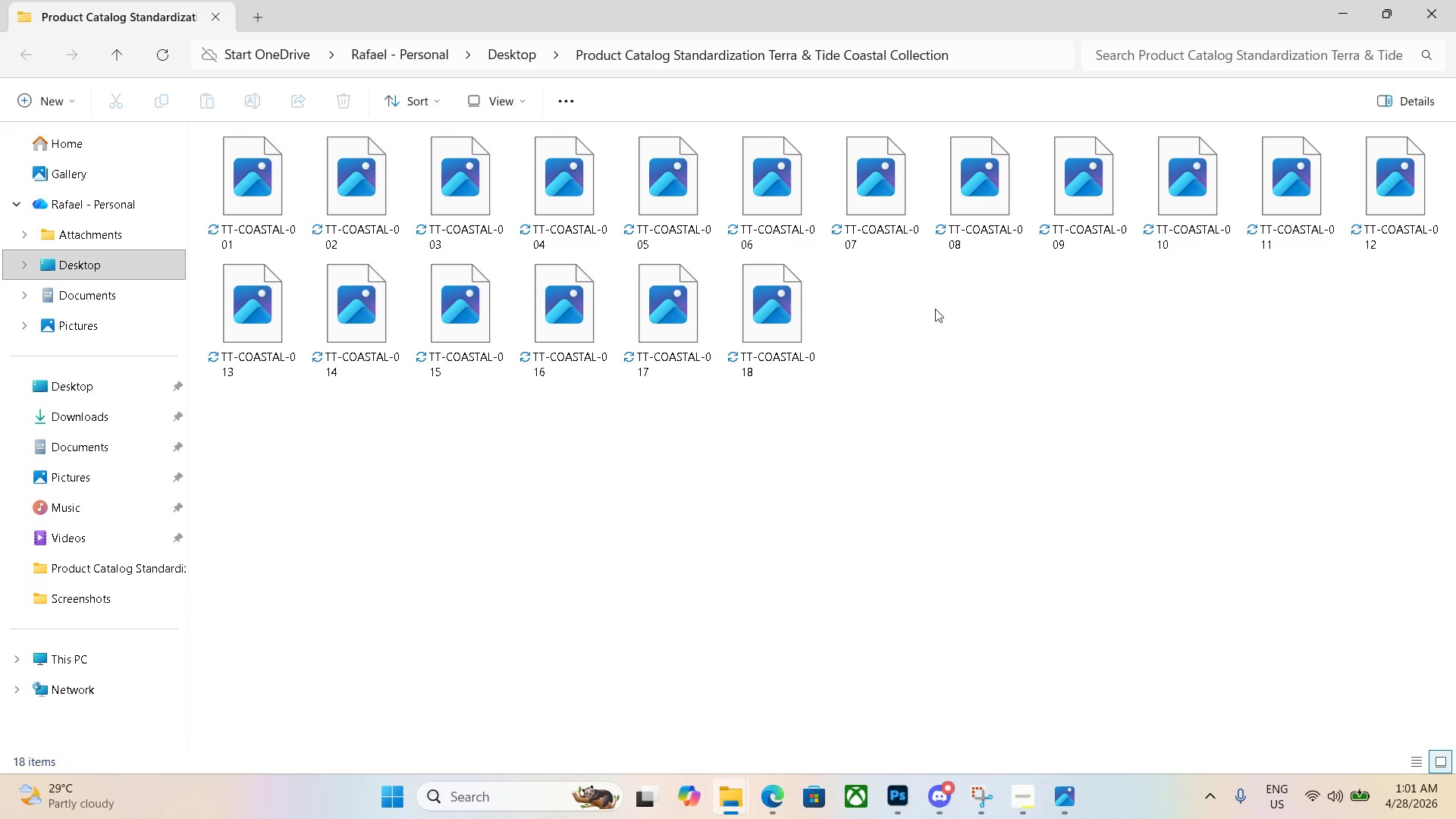 
left_click([1349, 13])
 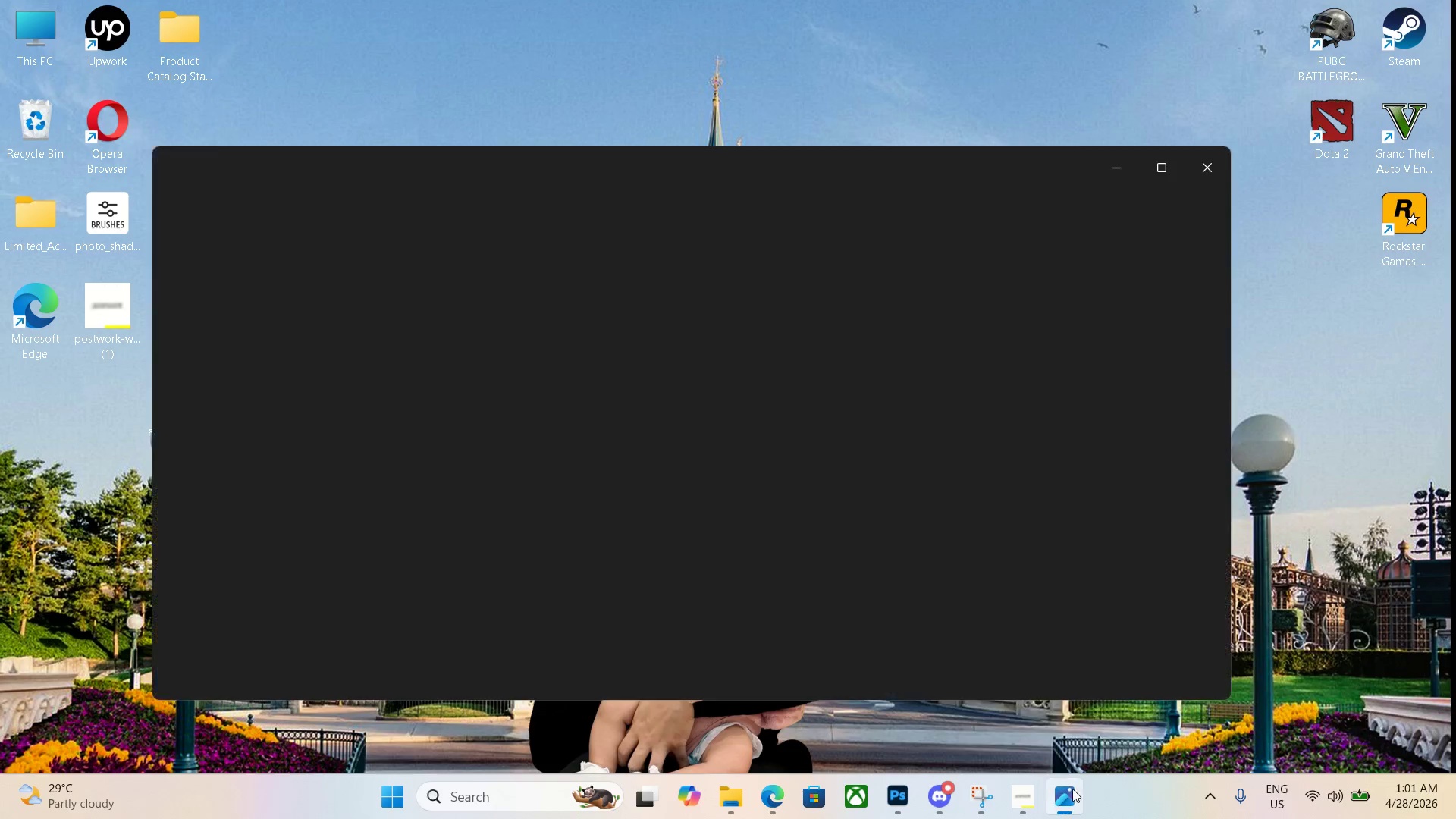 
left_click([1210, 168])
 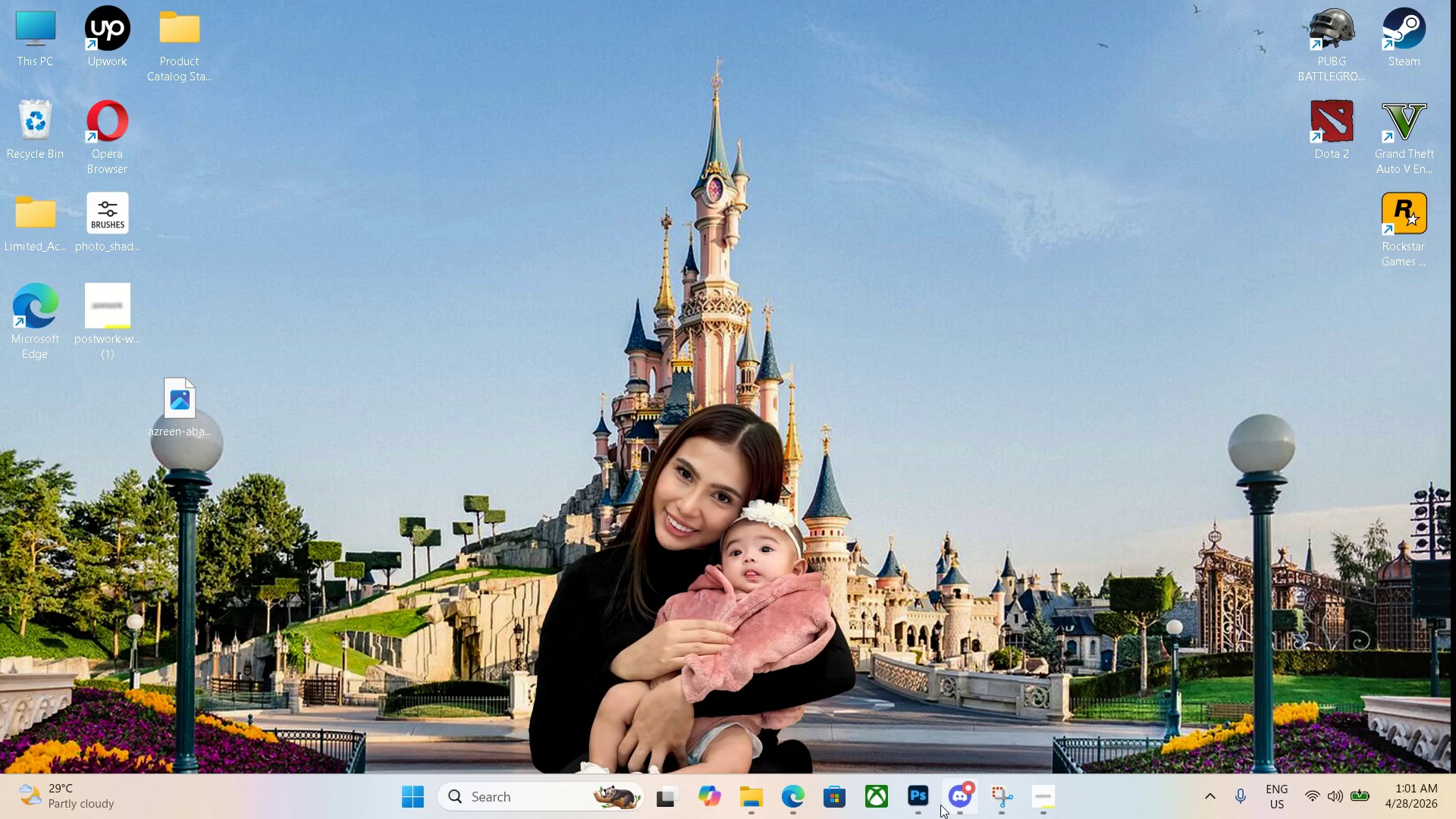 
left_click([908, 799])
 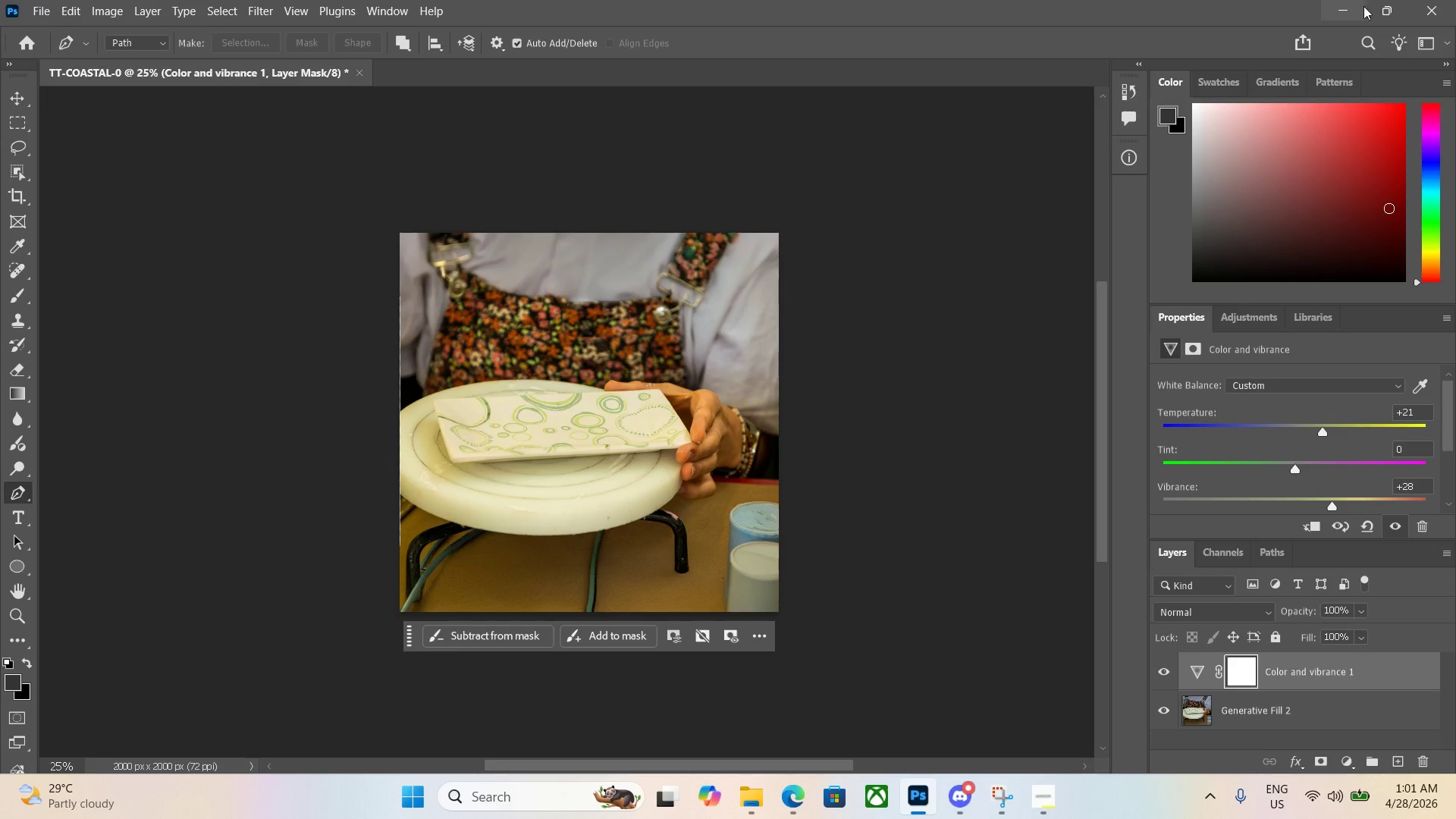 
left_click([1385, 6])
 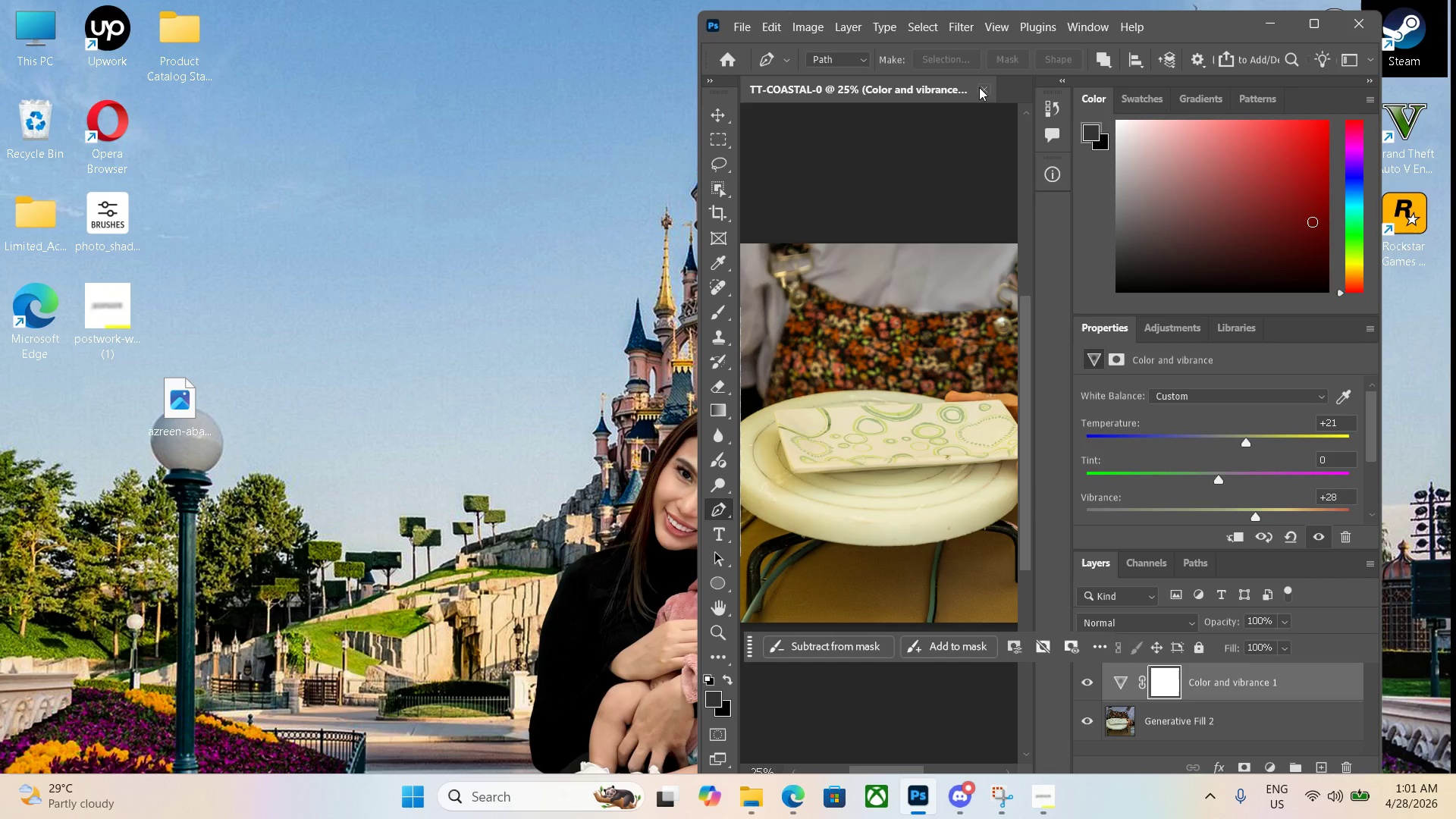 
left_click([987, 87])
 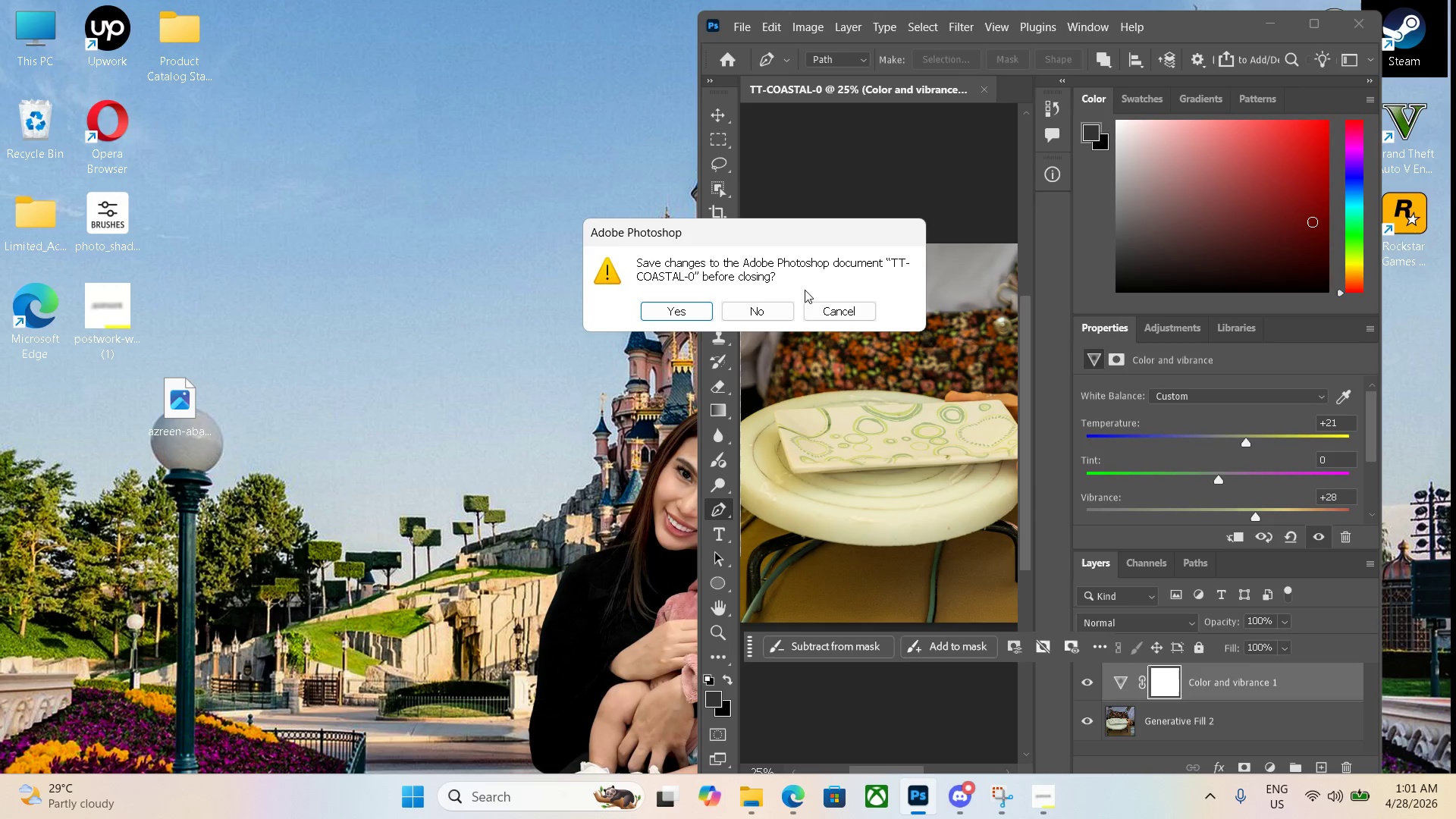 
left_click([775, 310])
 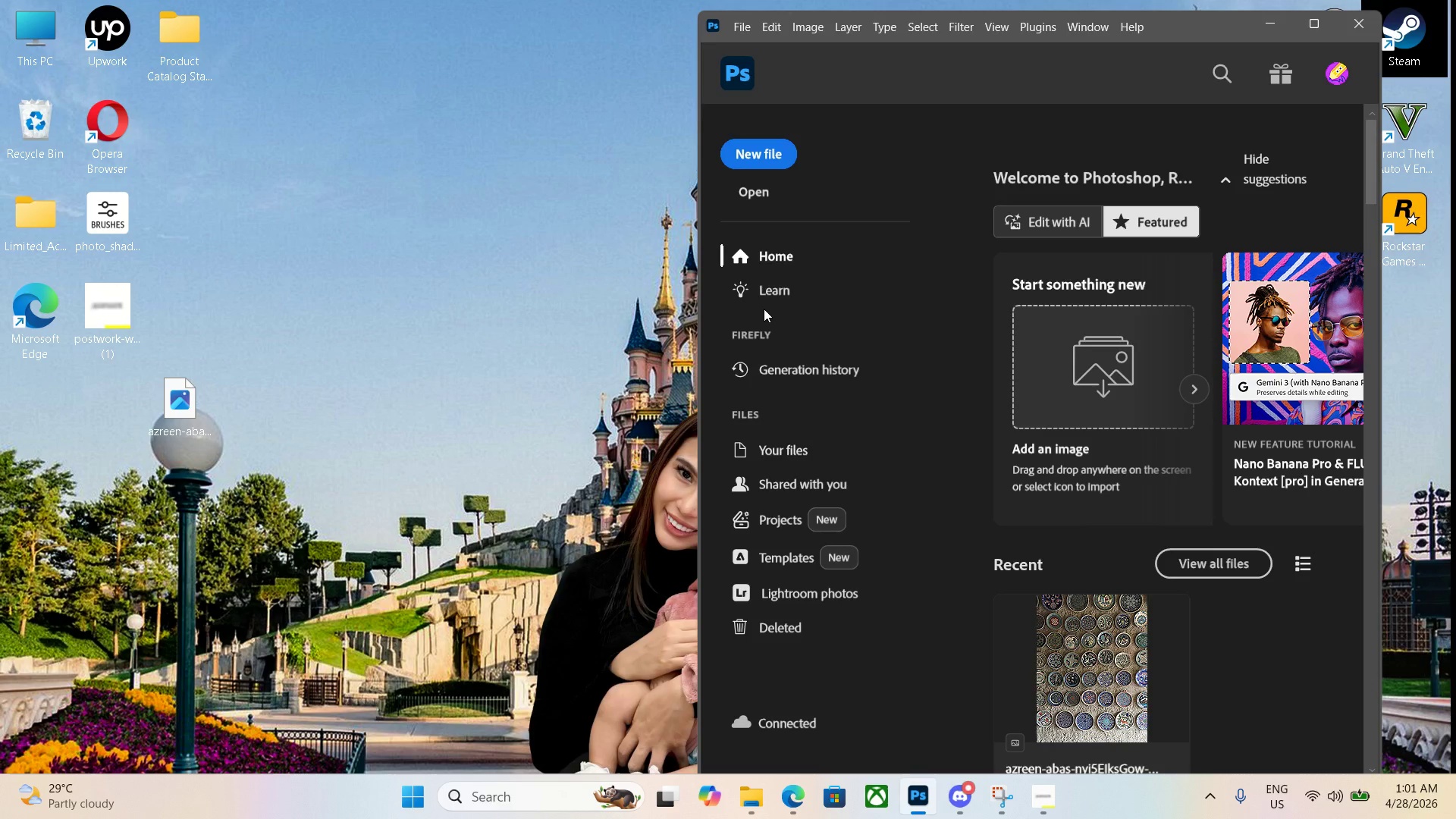 
key(Control+N)
 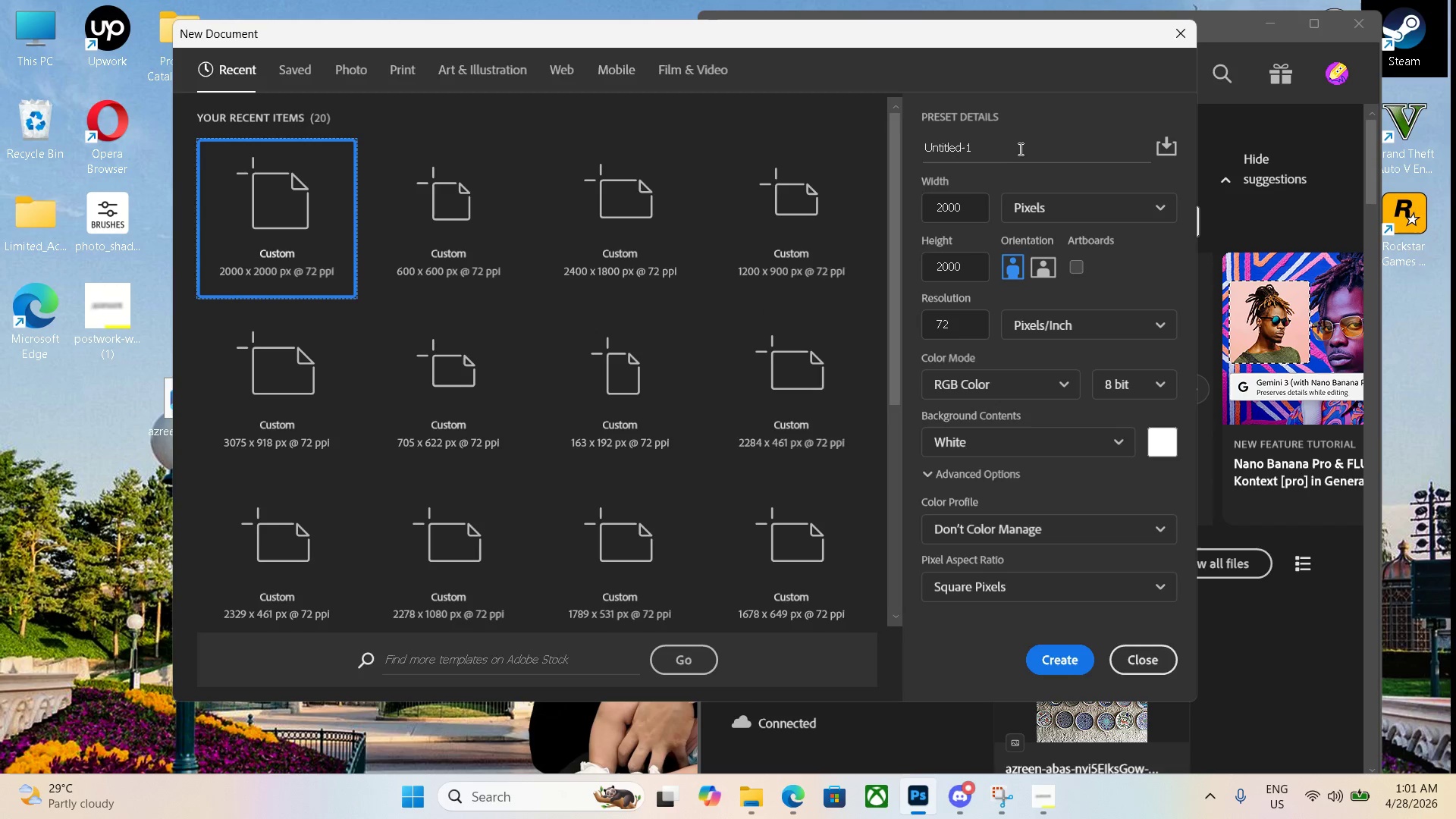 
double_click([1012, 147])
 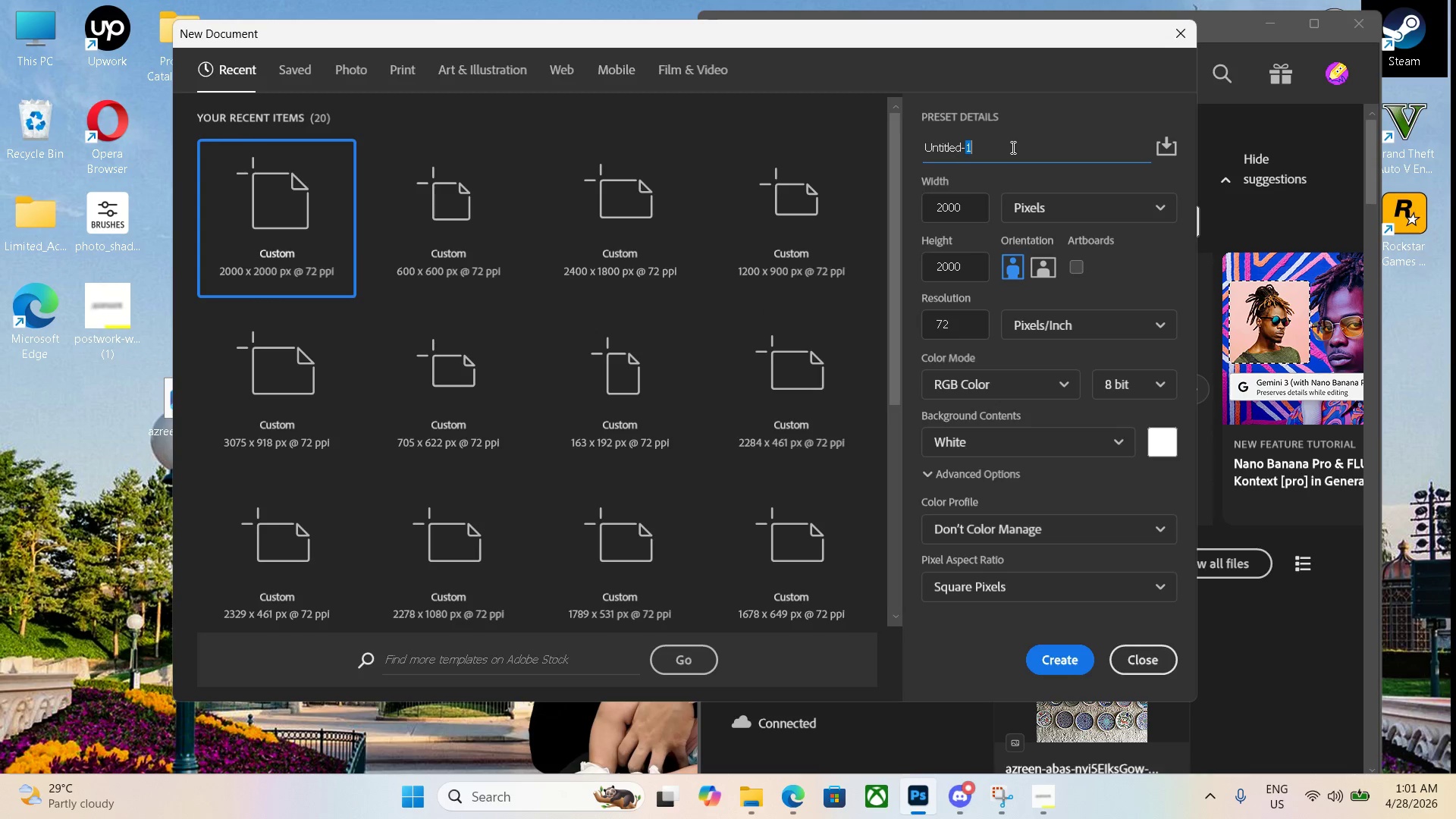 
left_click_drag(start_coordinate=[1012, 147], to_coordinate=[849, 148])
 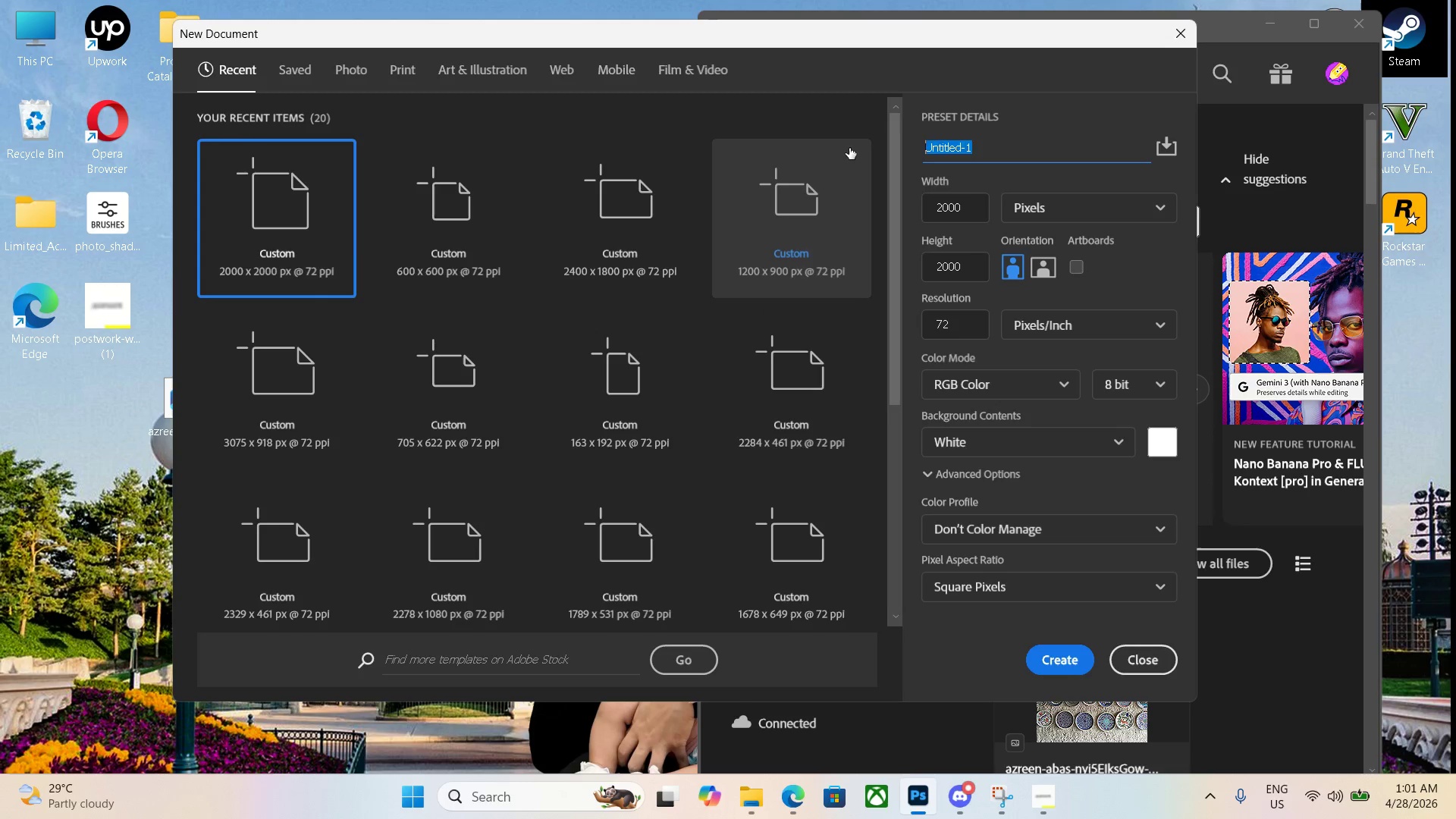 
key(Backspace)
 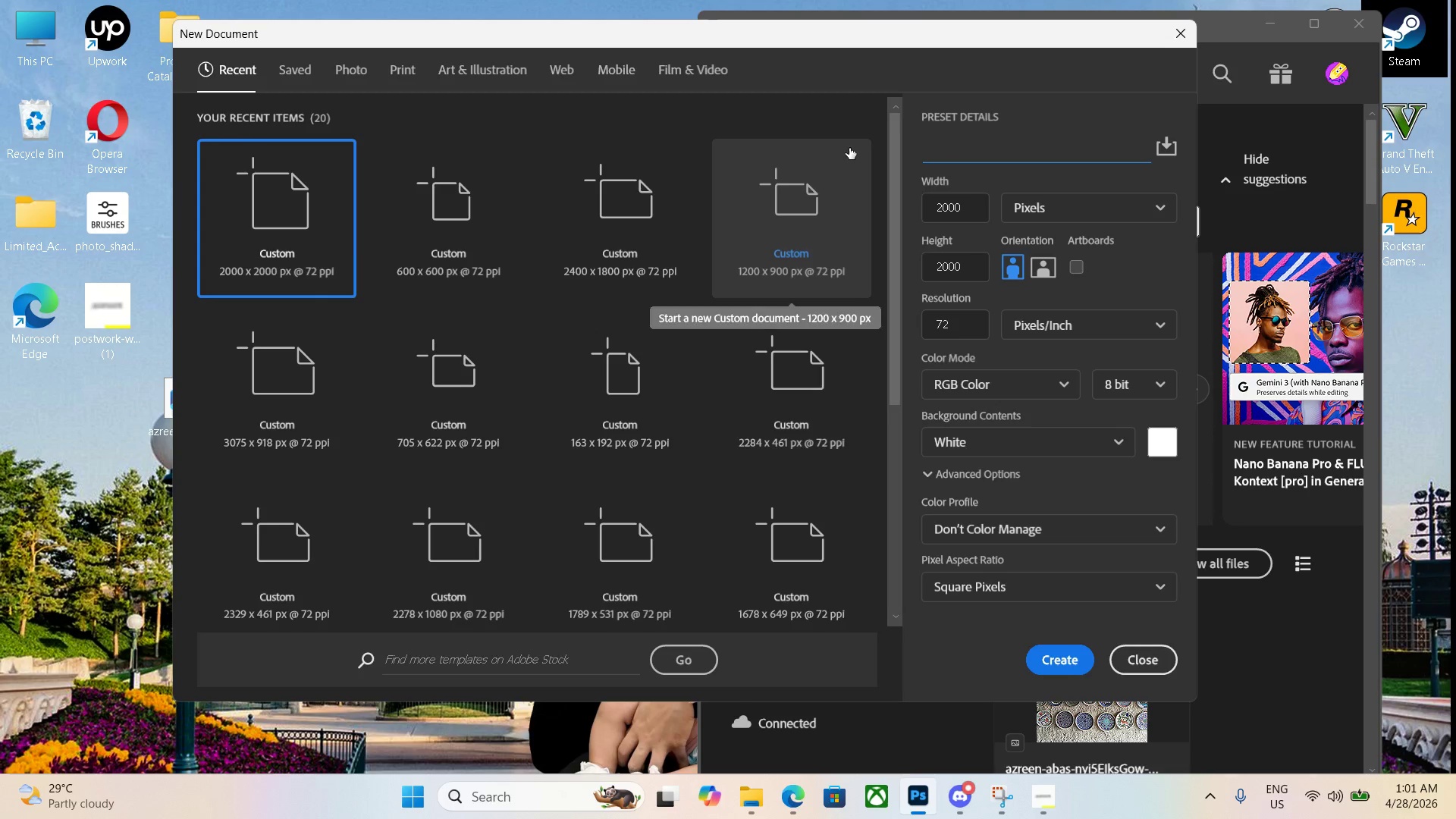 
key(Control+V)
 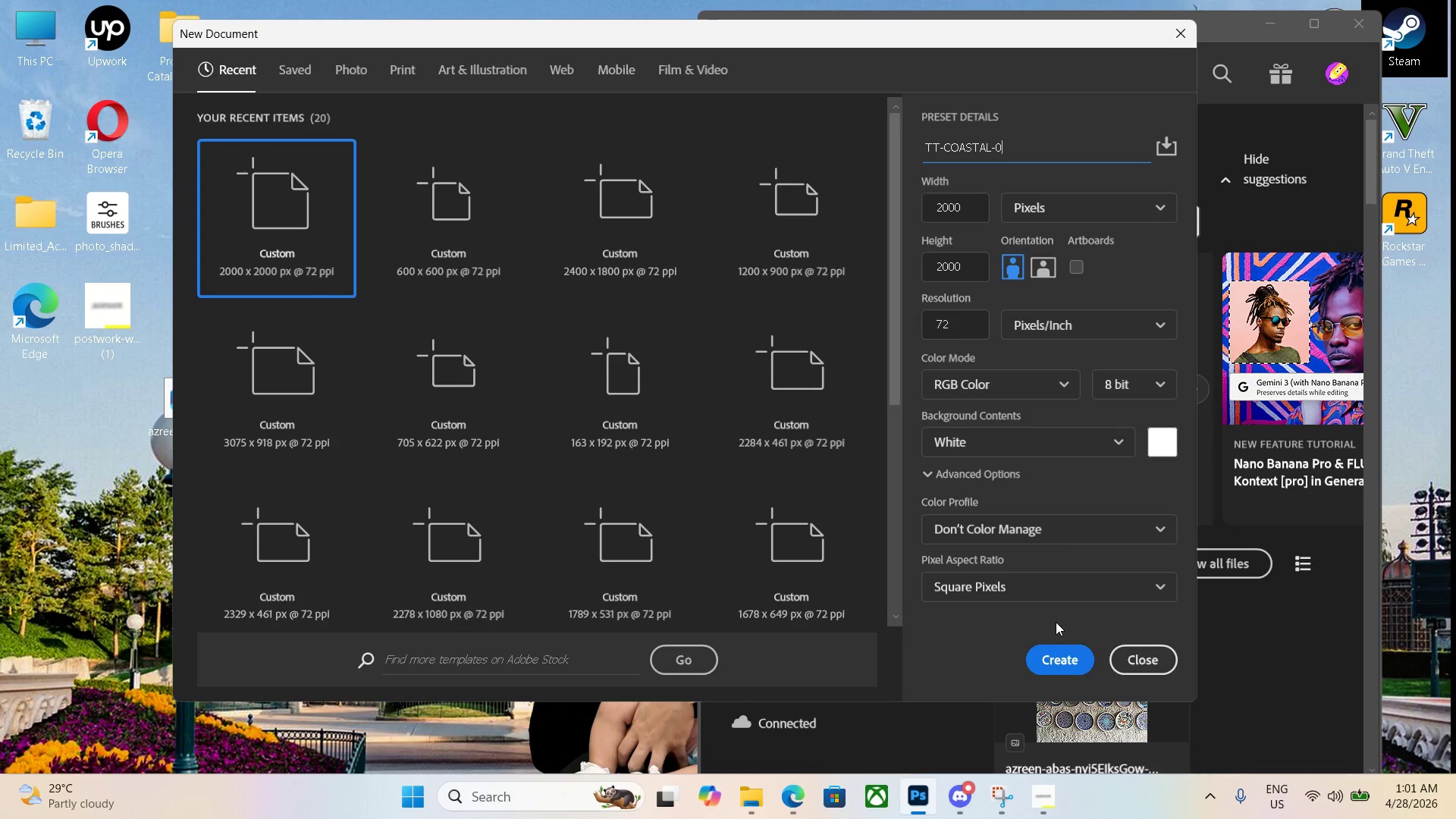 
left_click([1057, 654])
 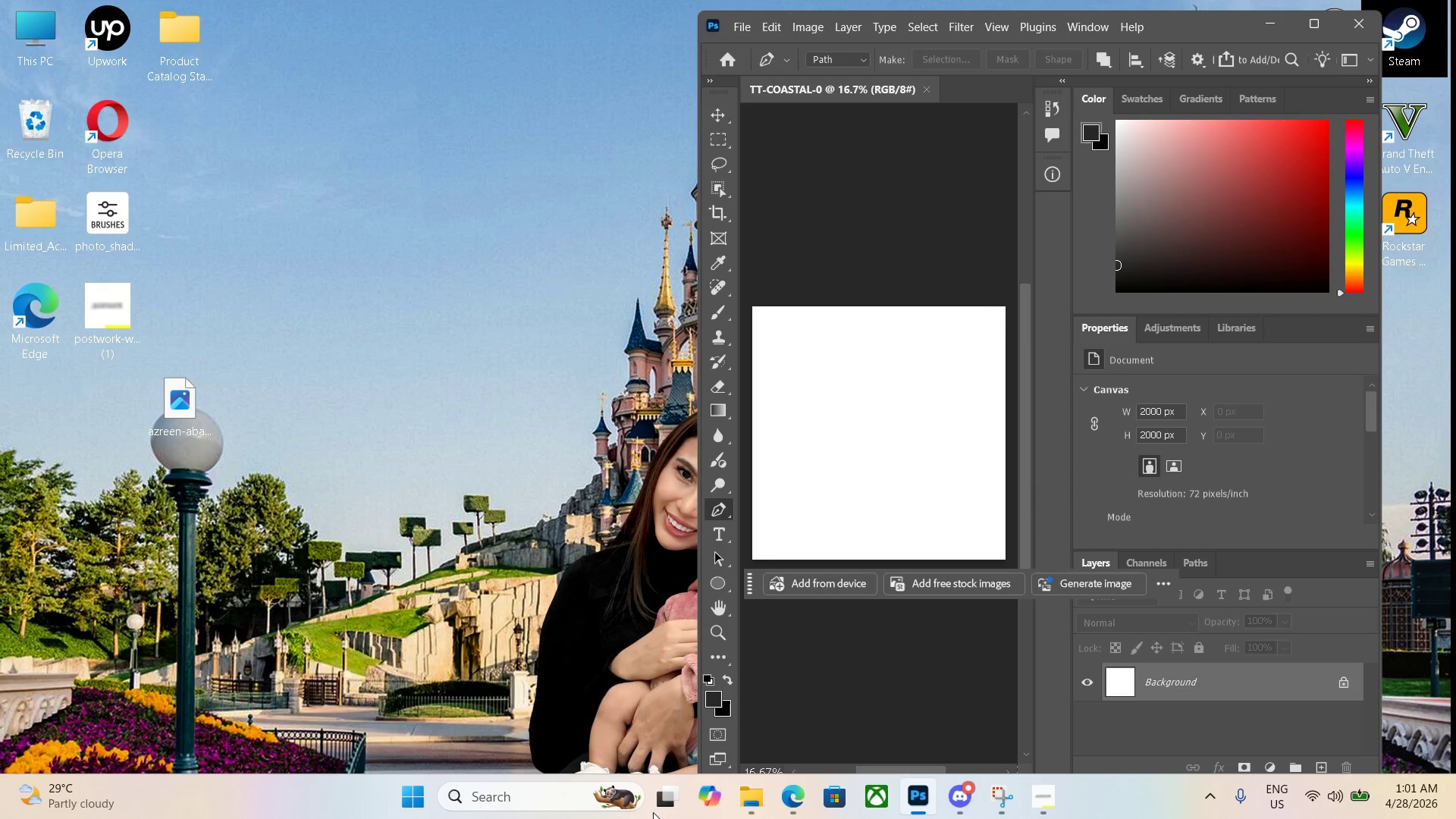 
left_click([789, 798])
 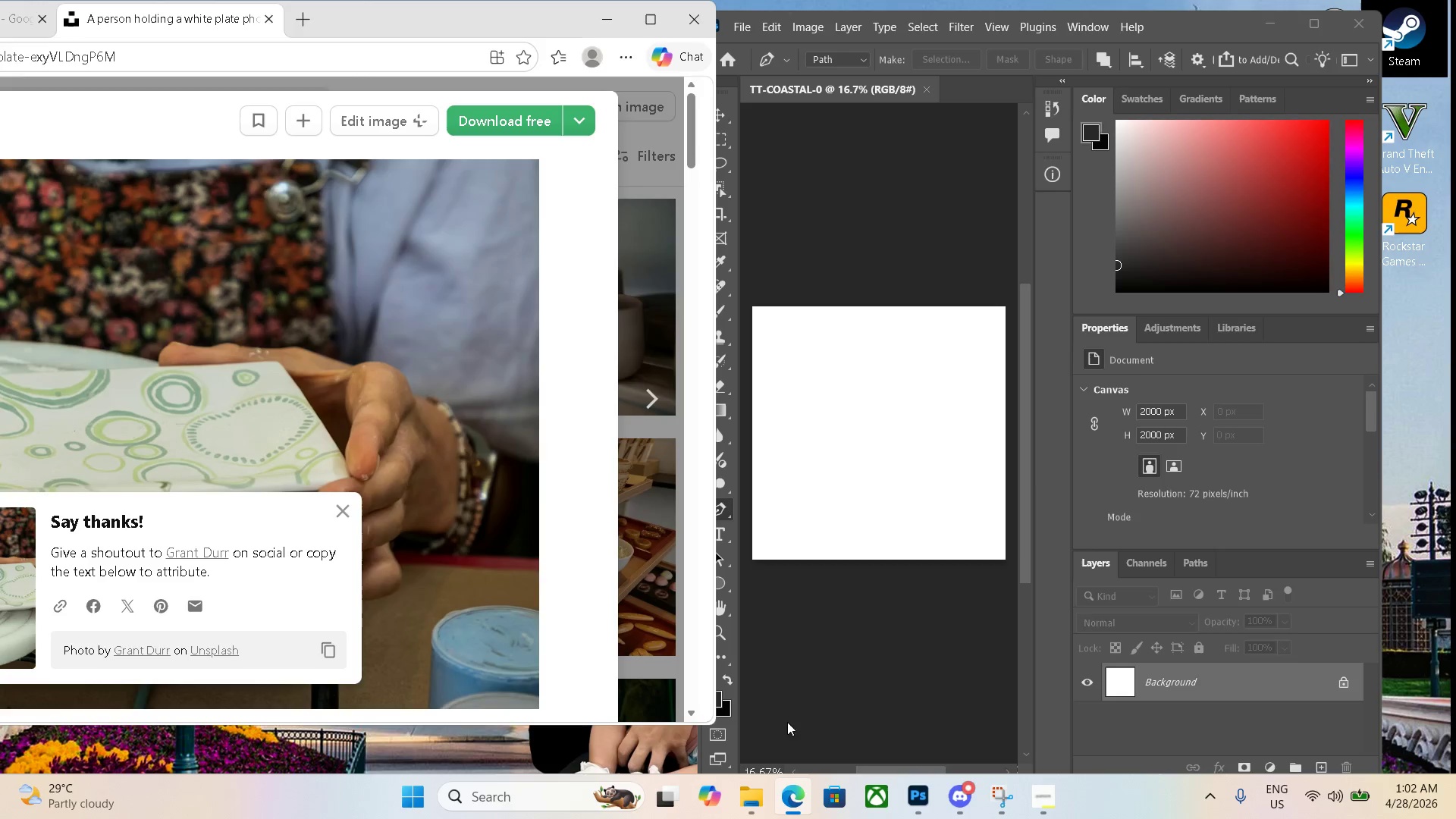 
left_click([662, 285])
 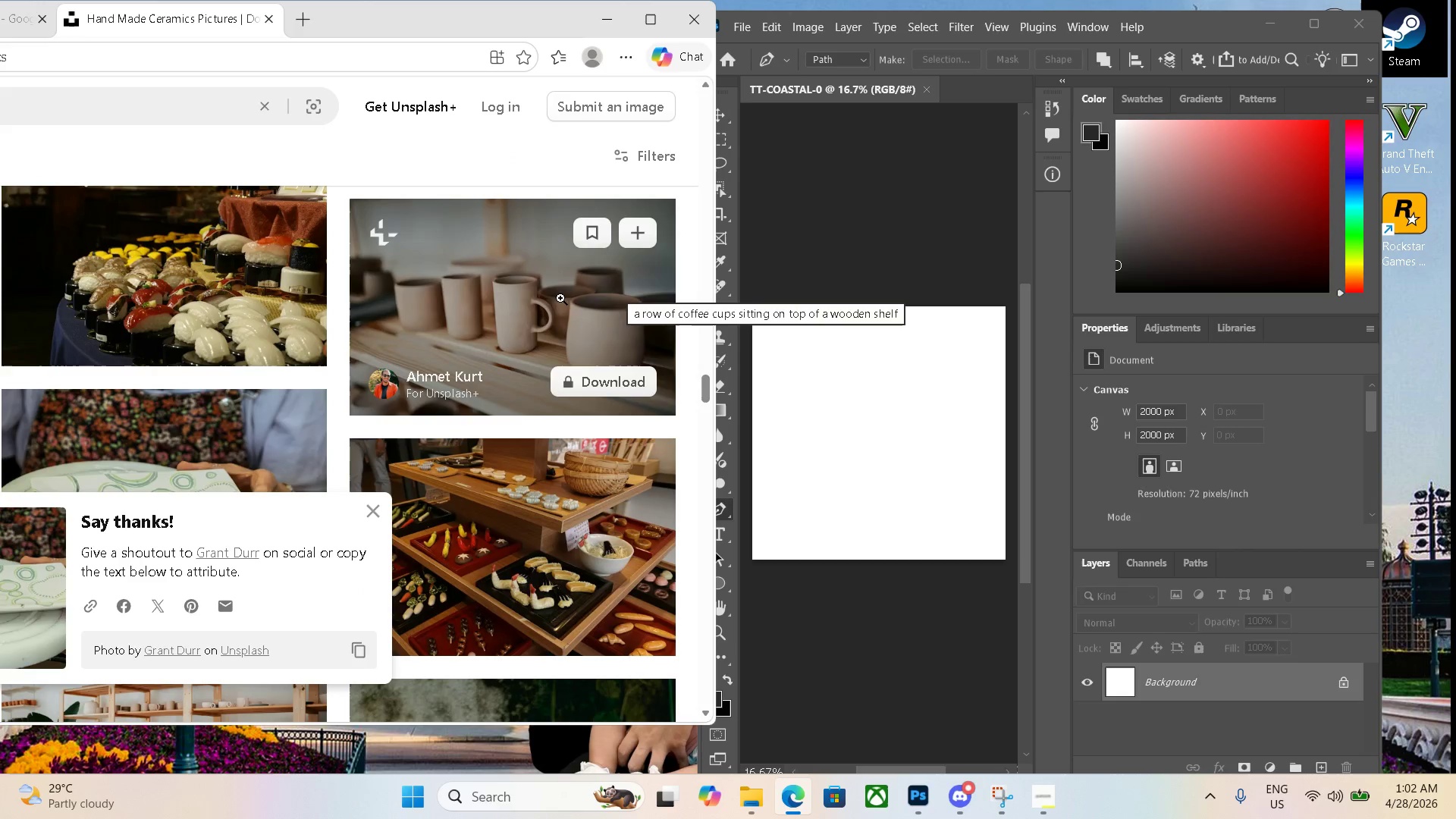 
scroll: coordinate [397, 375], scroll_direction: up, amount: 6.0
 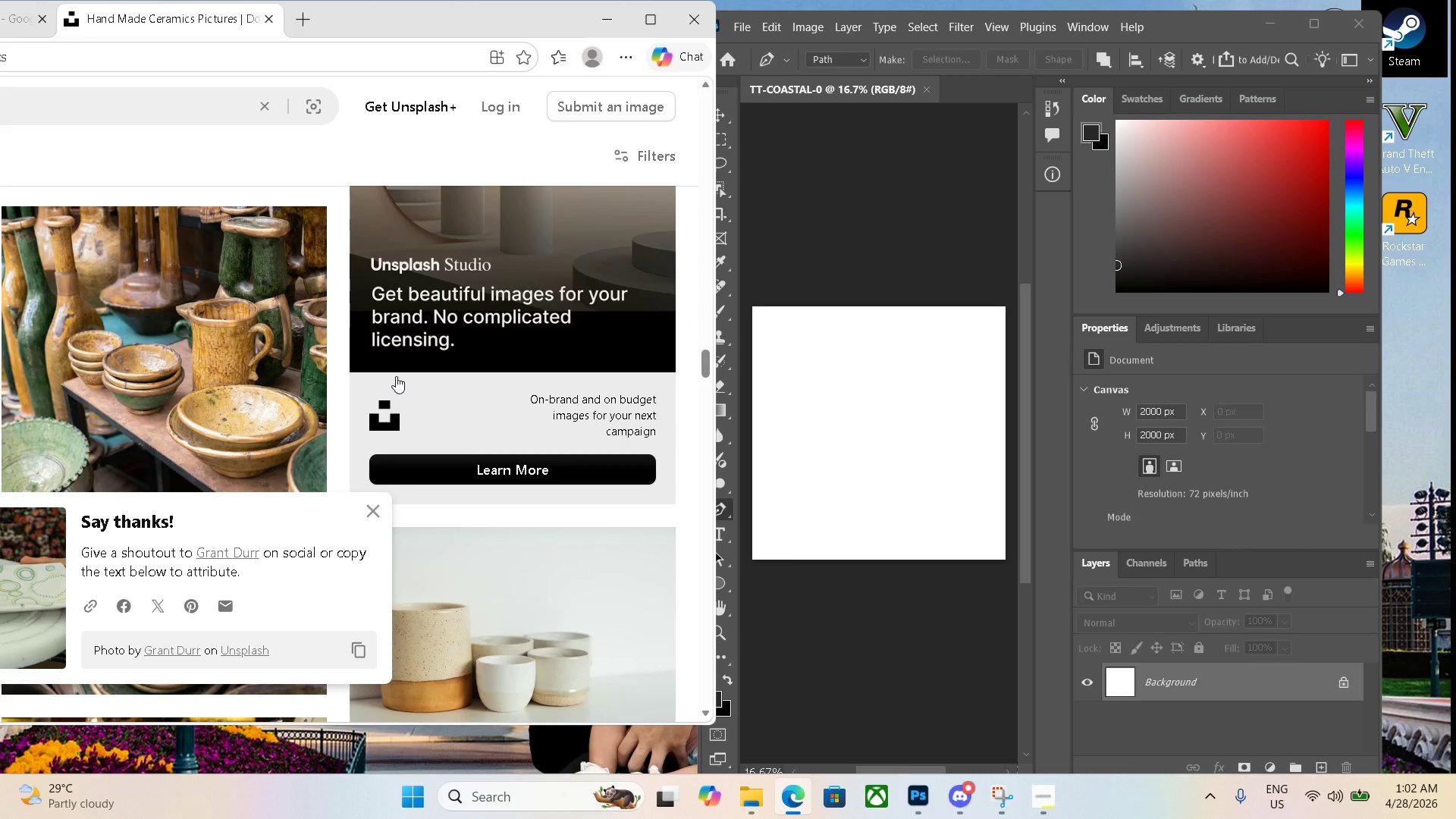 
scroll: coordinate [394, 378], scroll_direction: down, amount: 2.0
 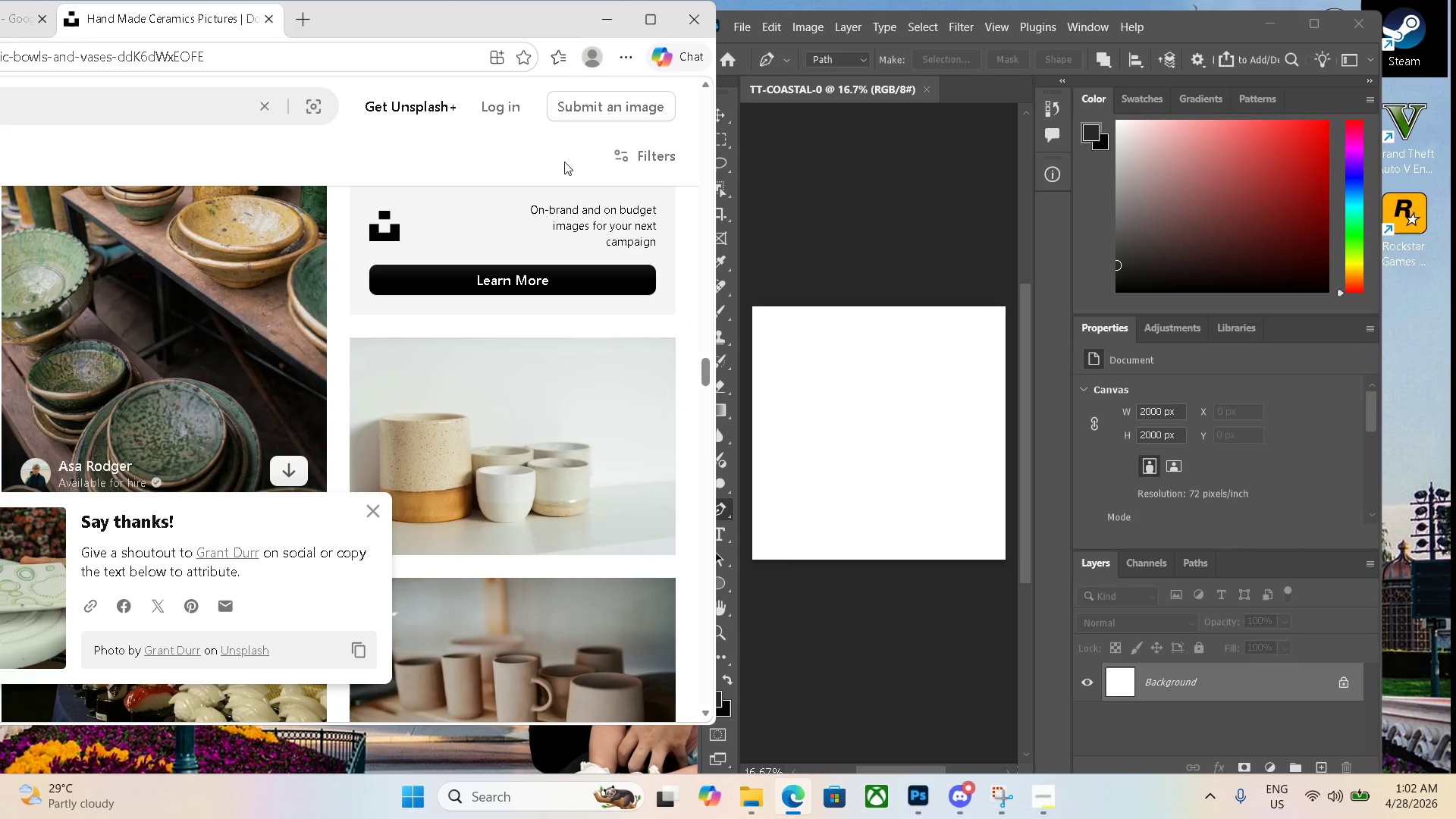 
left_click([511, 118])
 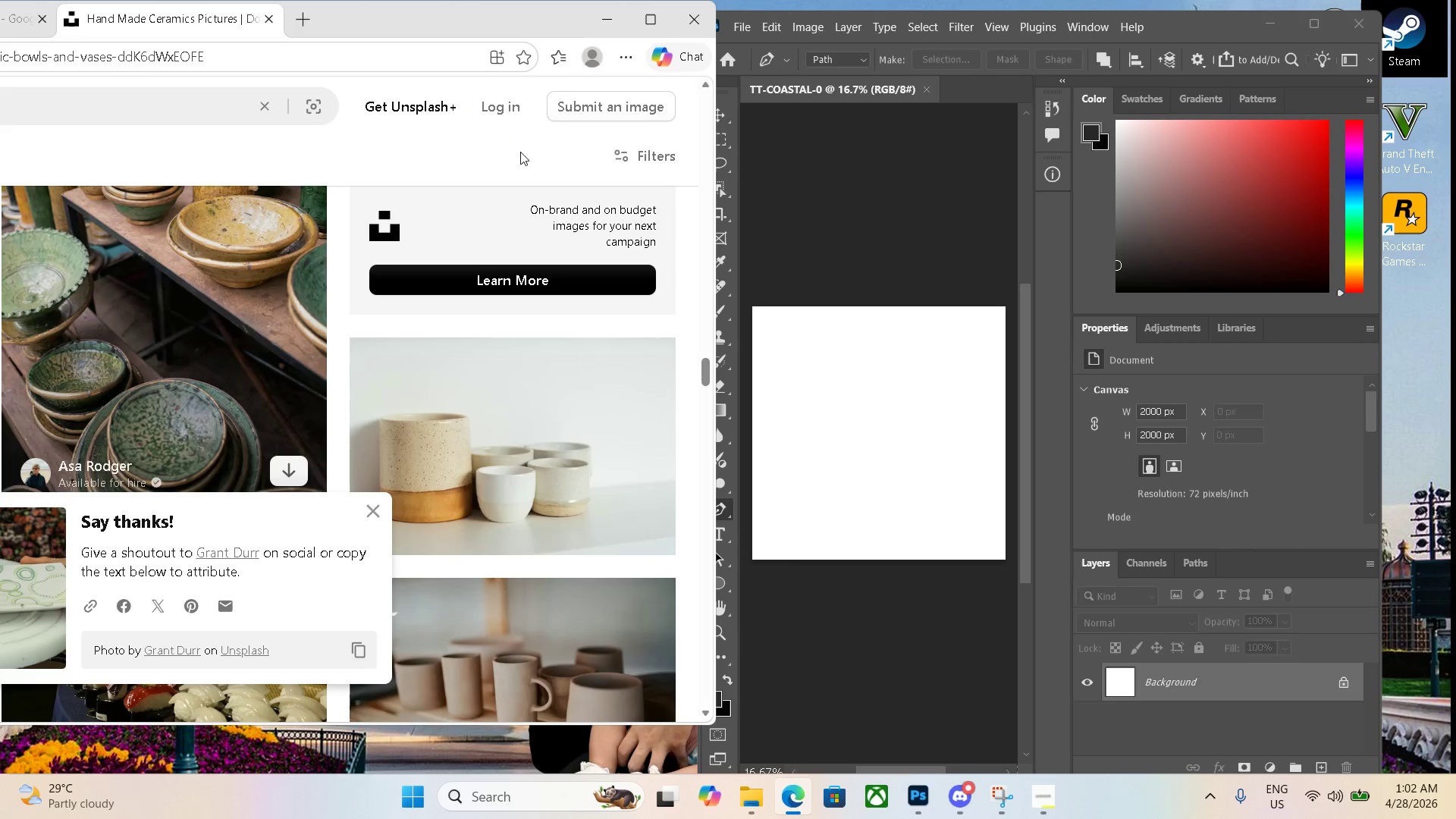 
mouse_move([504, 164])
 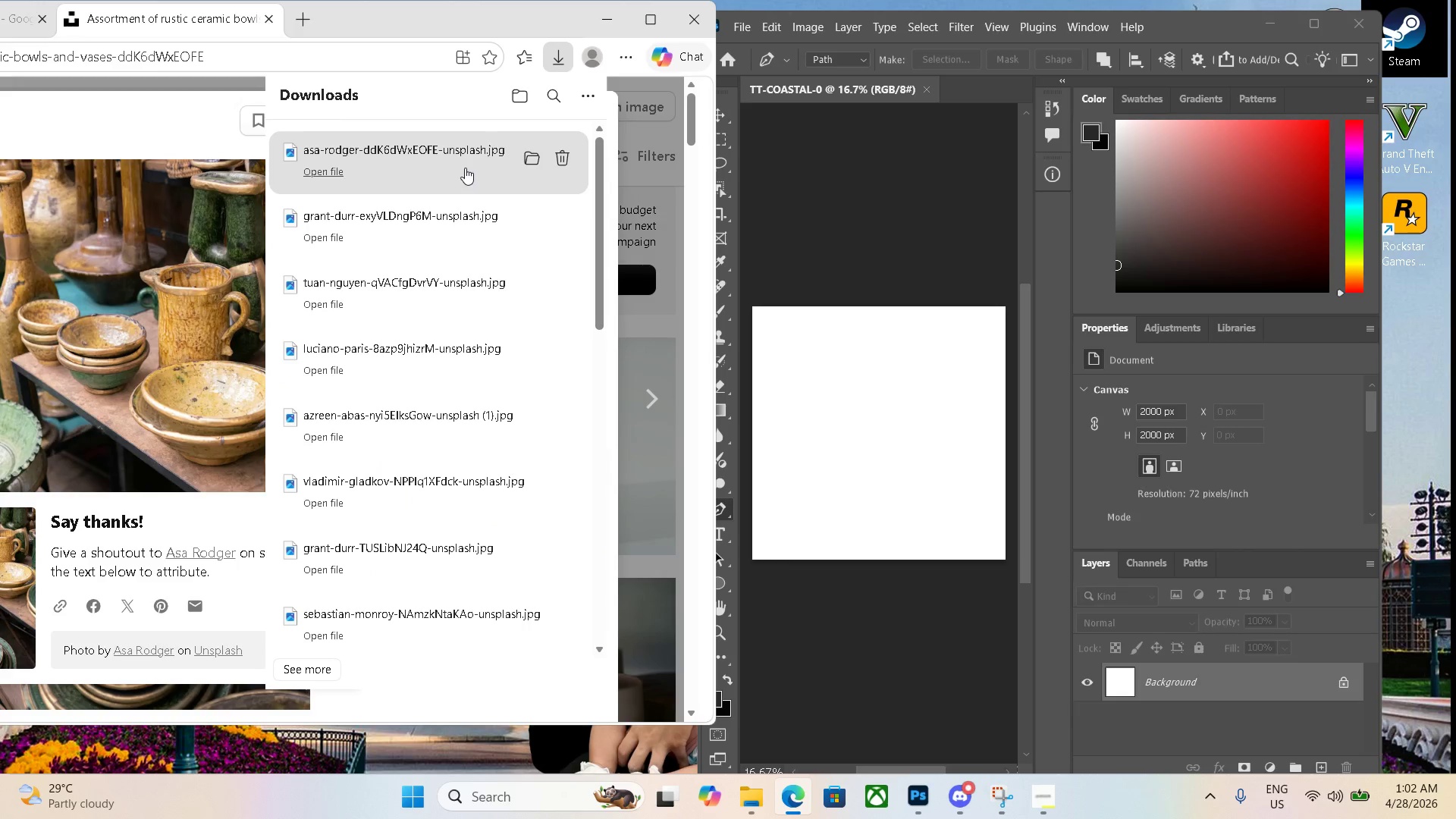 
left_click_drag(start_coordinate=[461, 168], to_coordinate=[908, 384])
 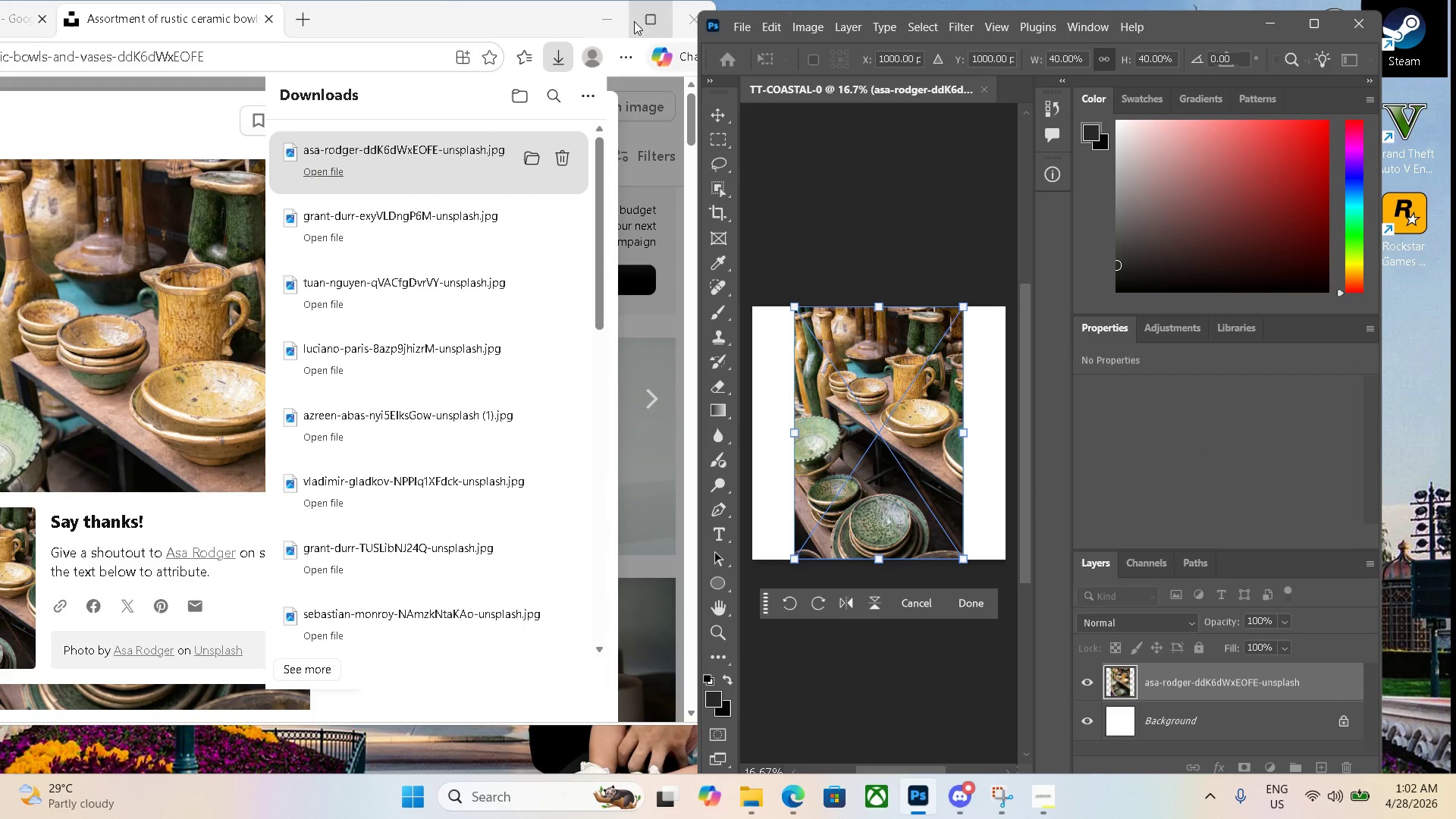 
left_click([614, 17])
 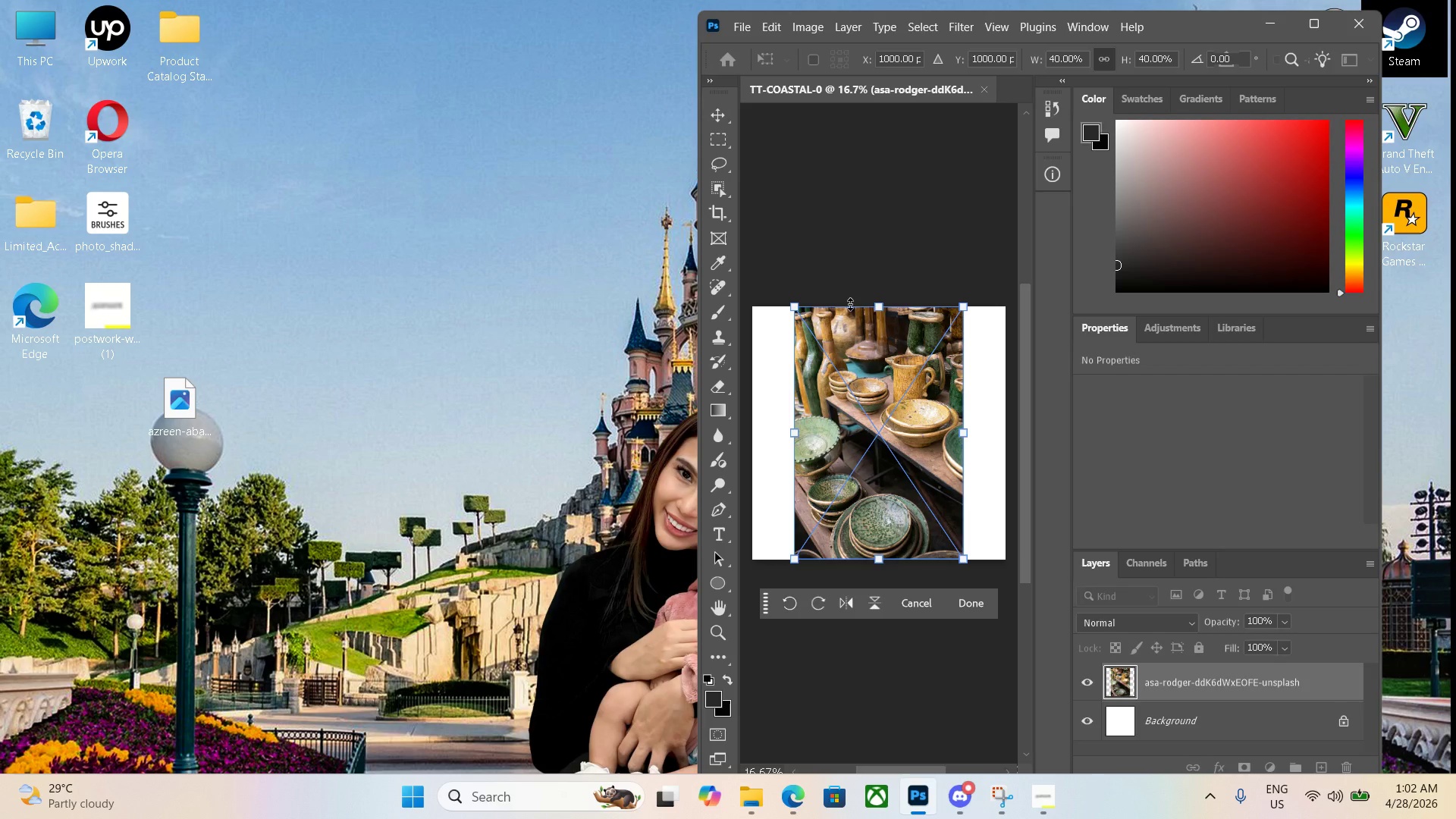 
key(Enter)
 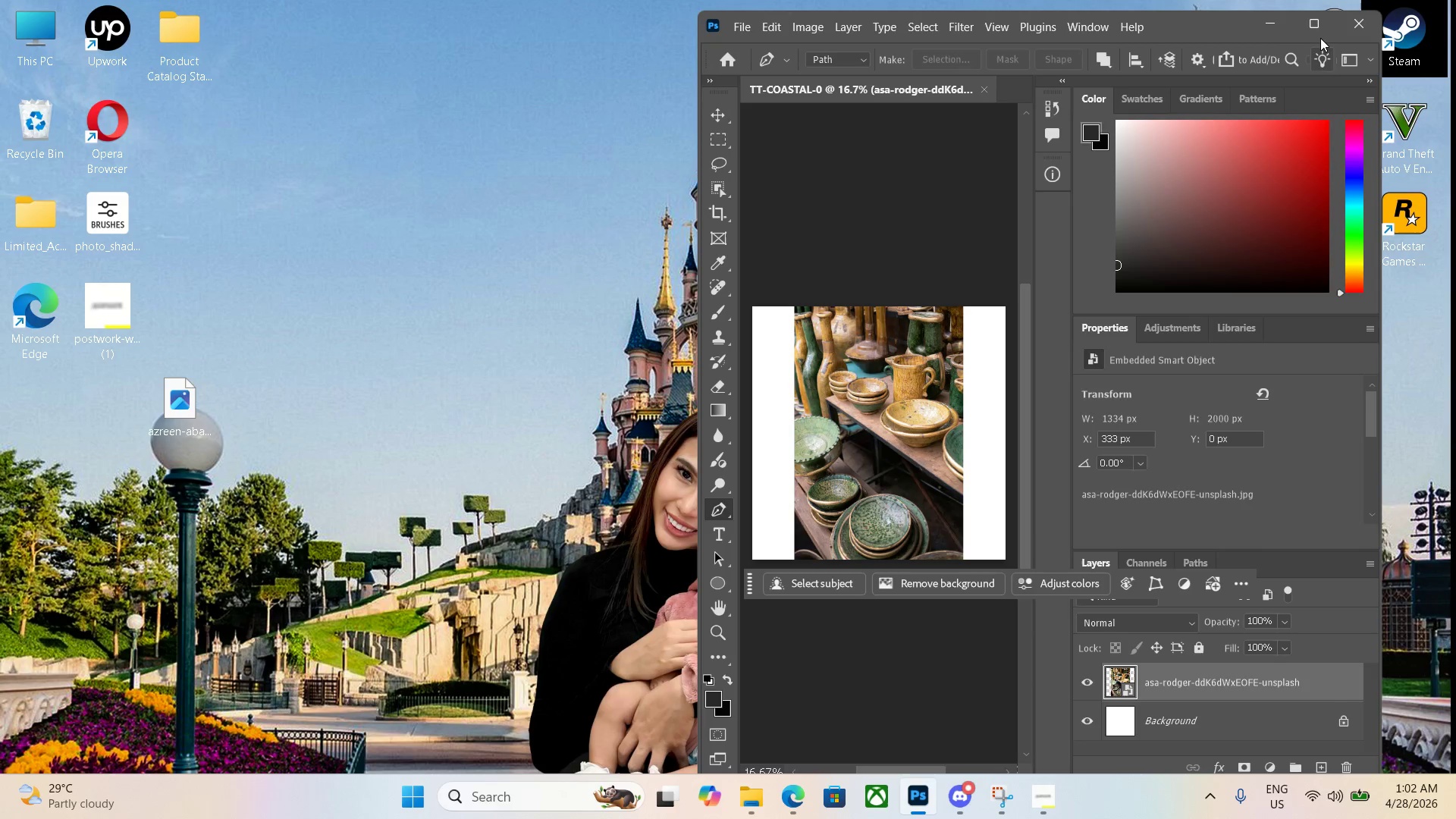 
left_click([1320, 30])
 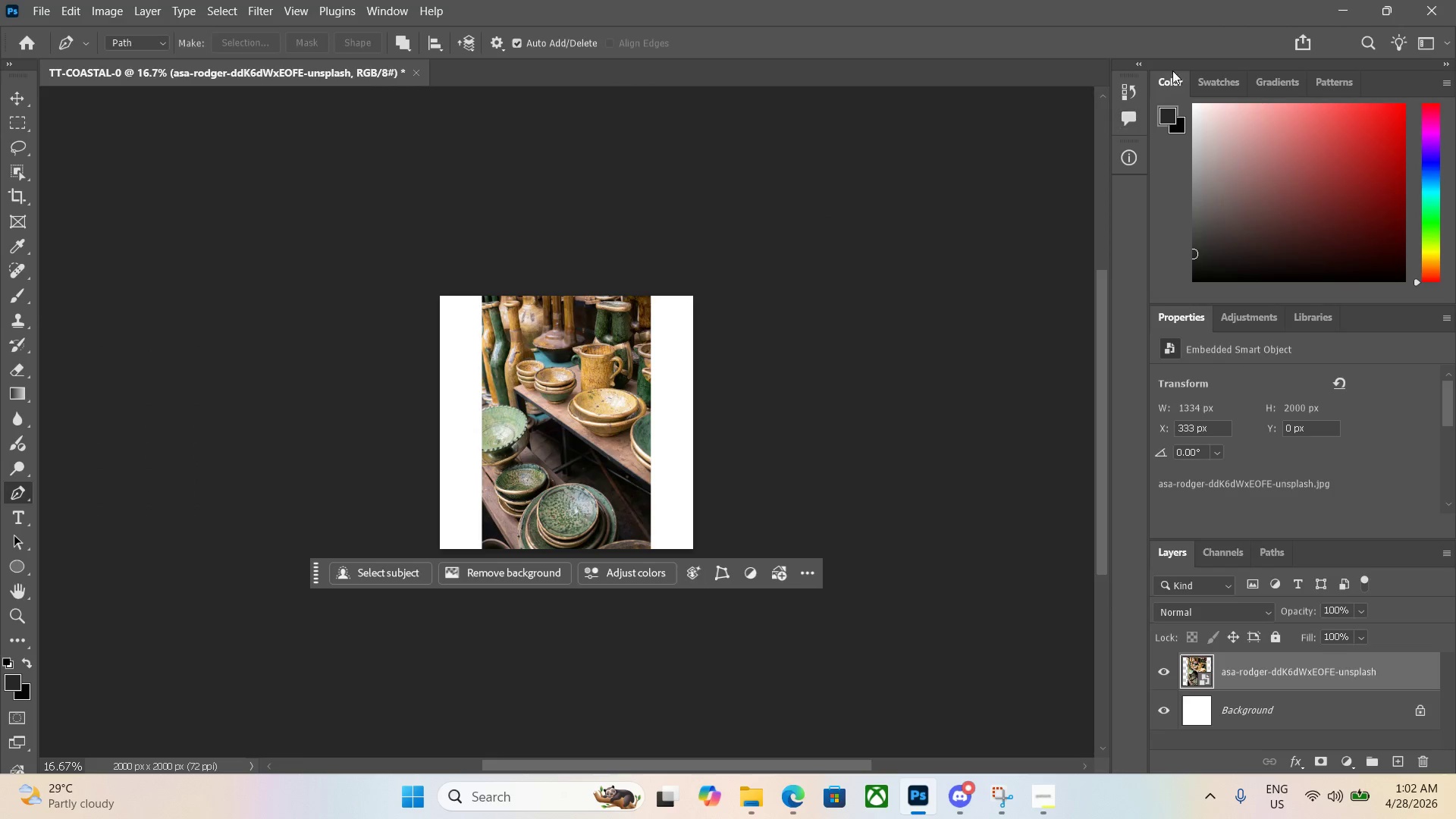 
key(Control+Equal)
 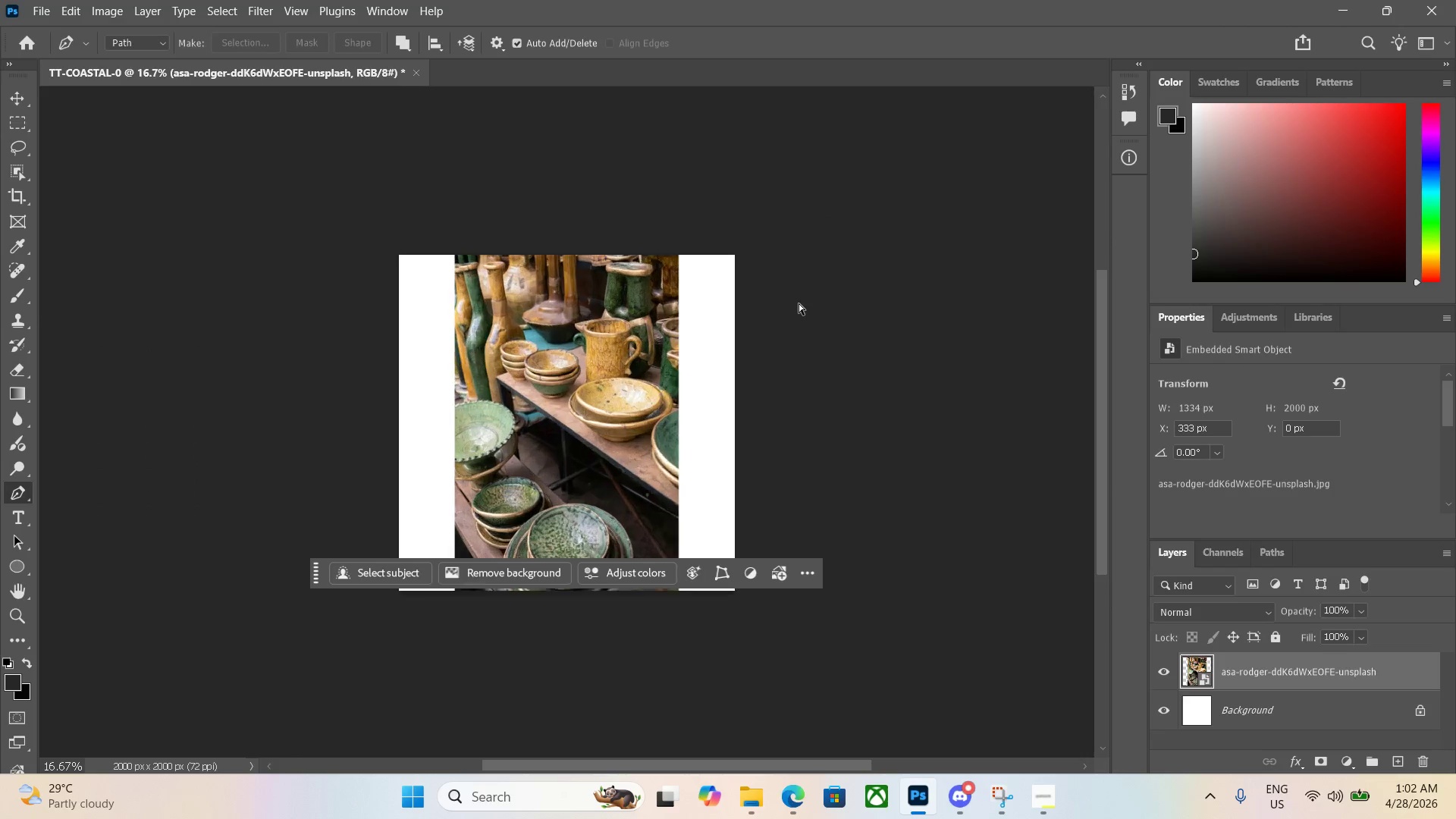 
key(Control+Equal)
 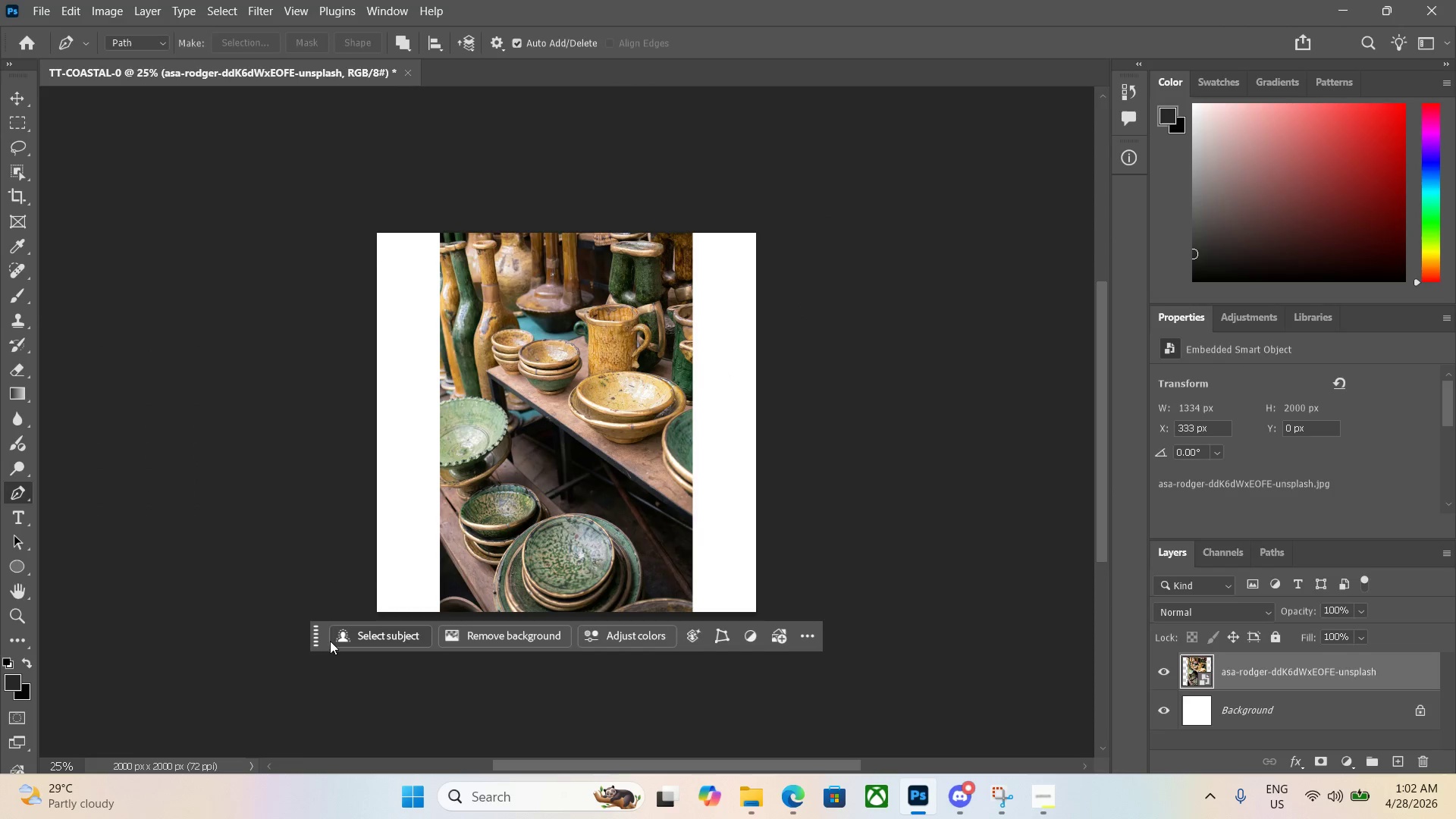 
left_click_drag(start_coordinate=[314, 639], to_coordinate=[315, 716])
 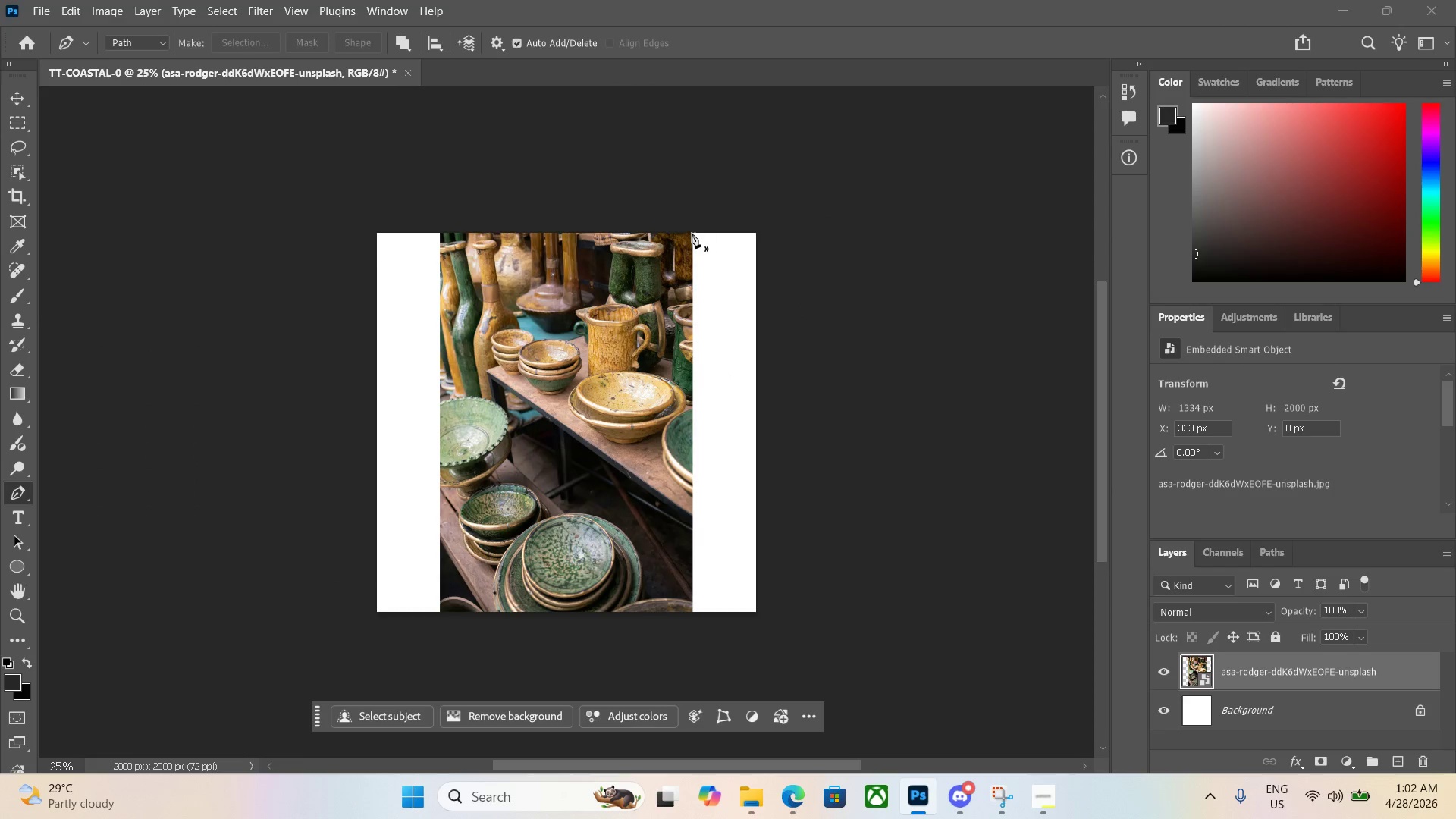 
left_click([687, 229])
 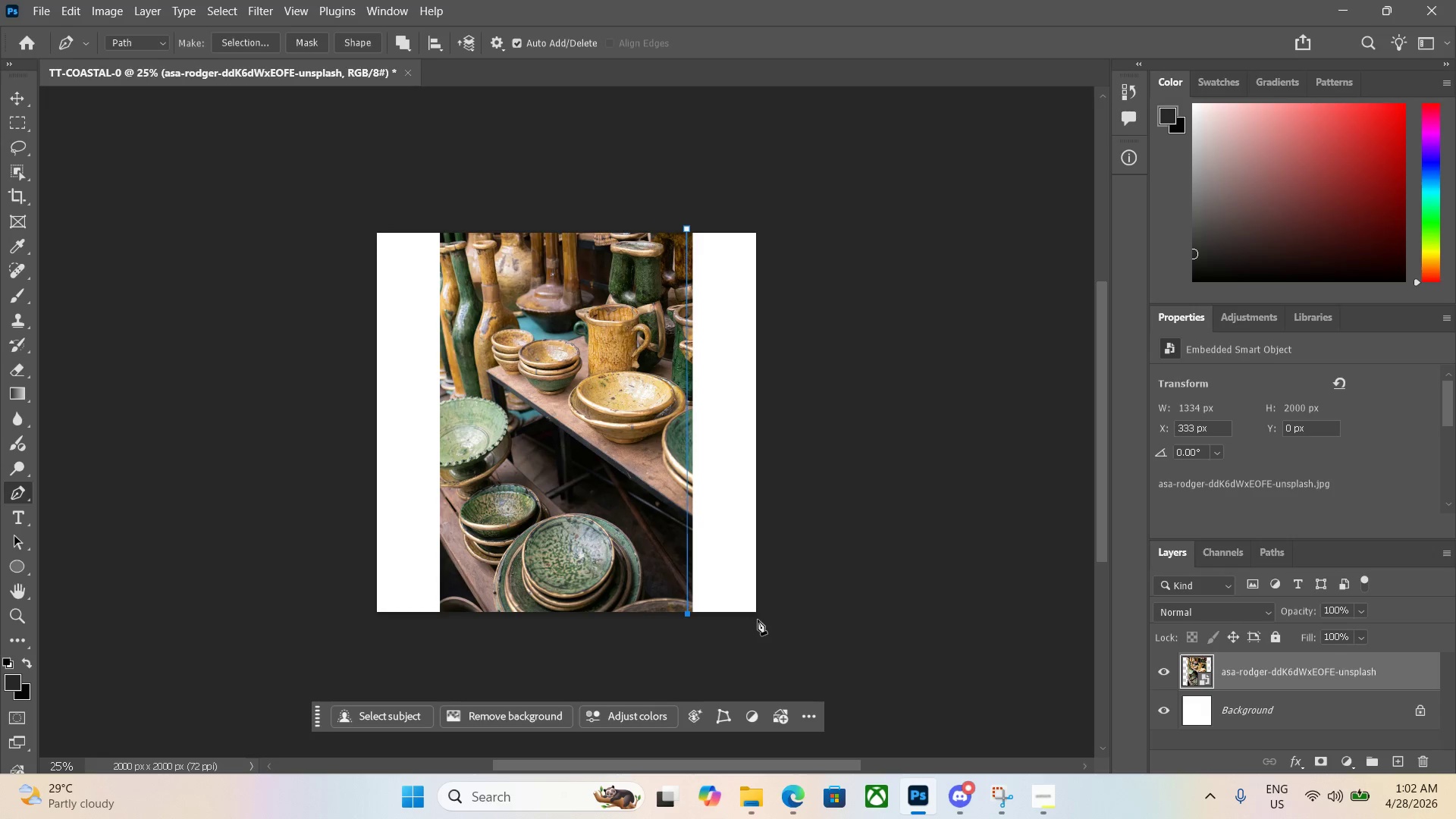 
left_click([759, 616])
 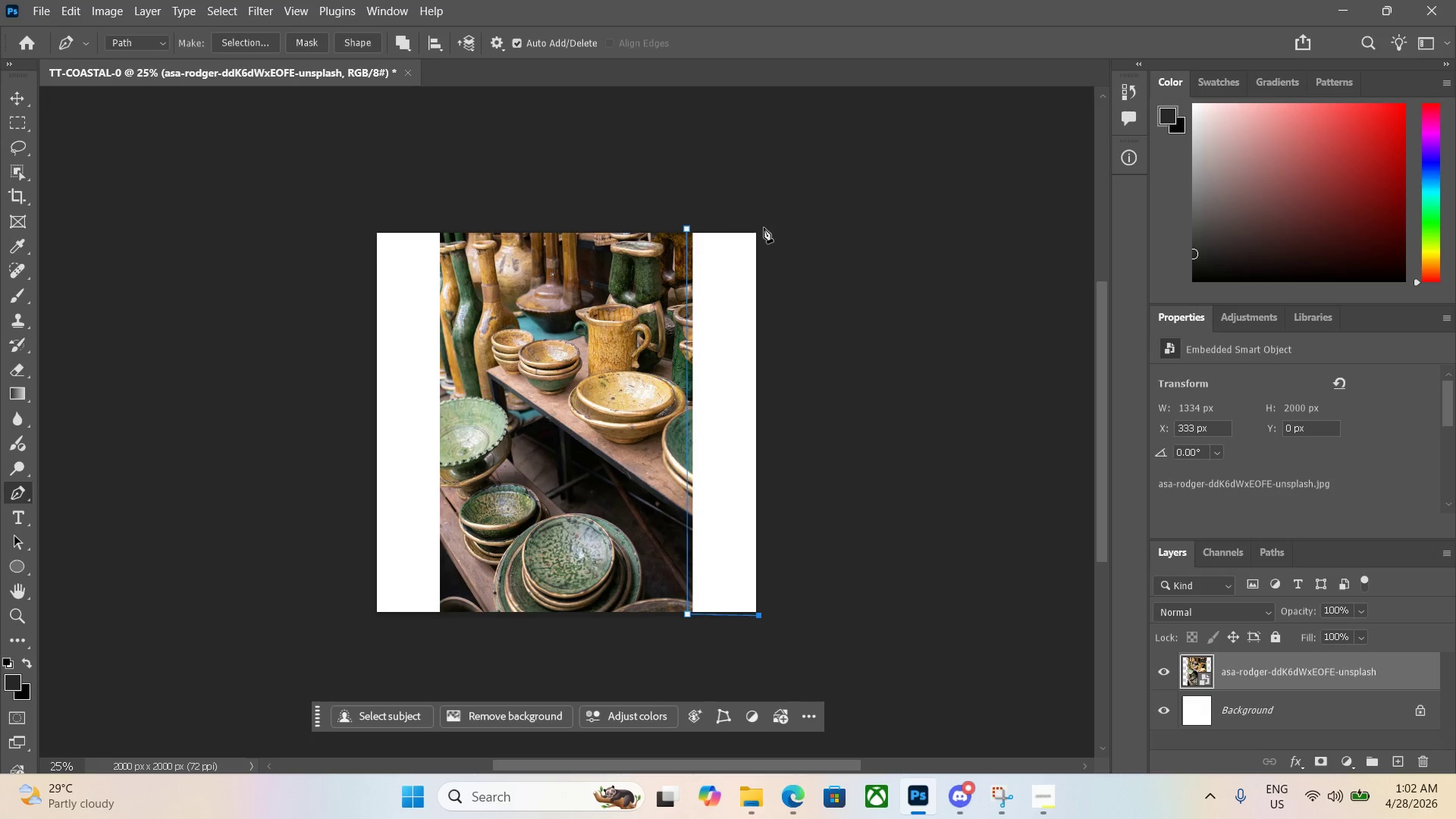 
left_click([761, 231])
 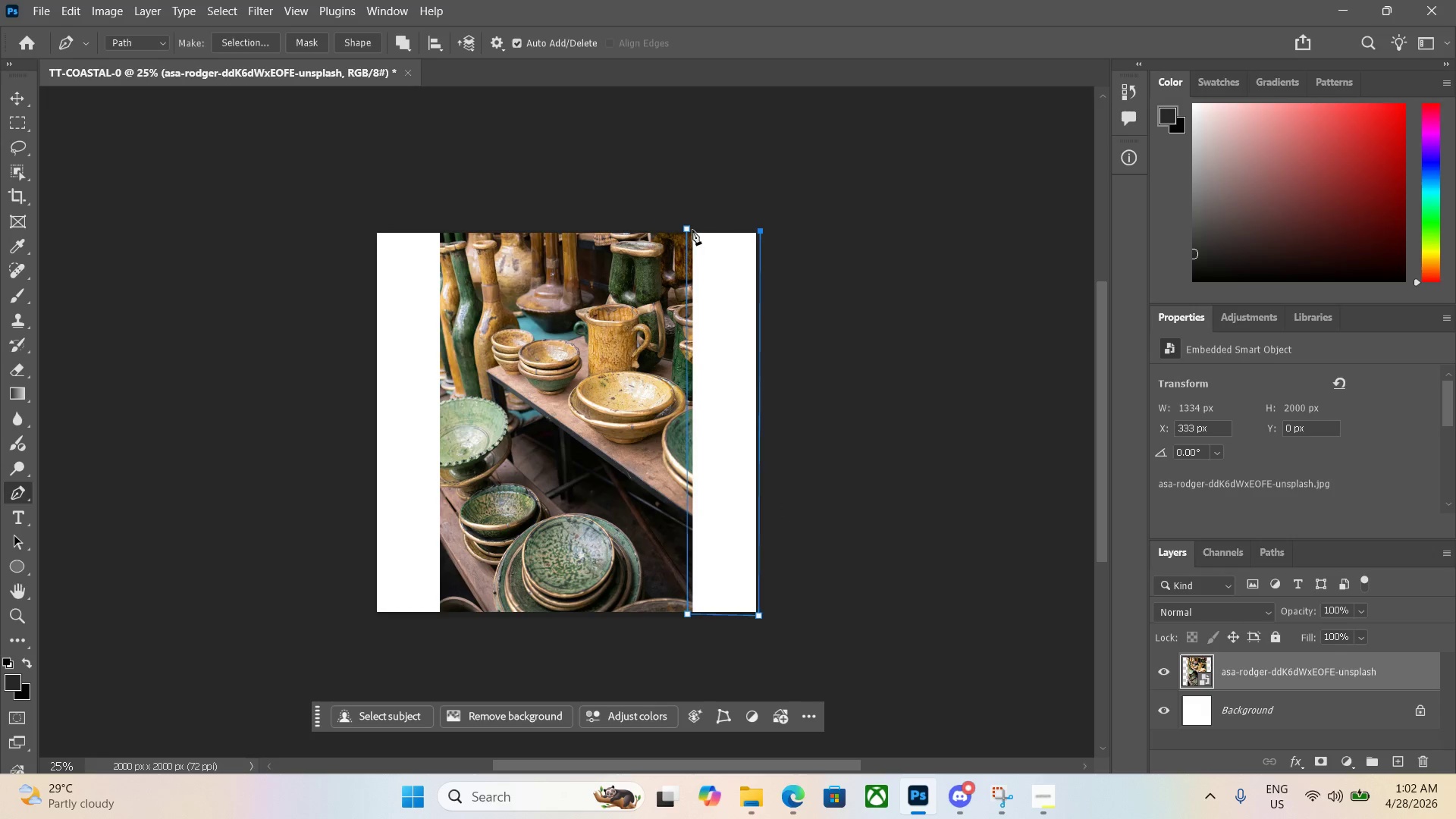 
left_click([686, 230])
 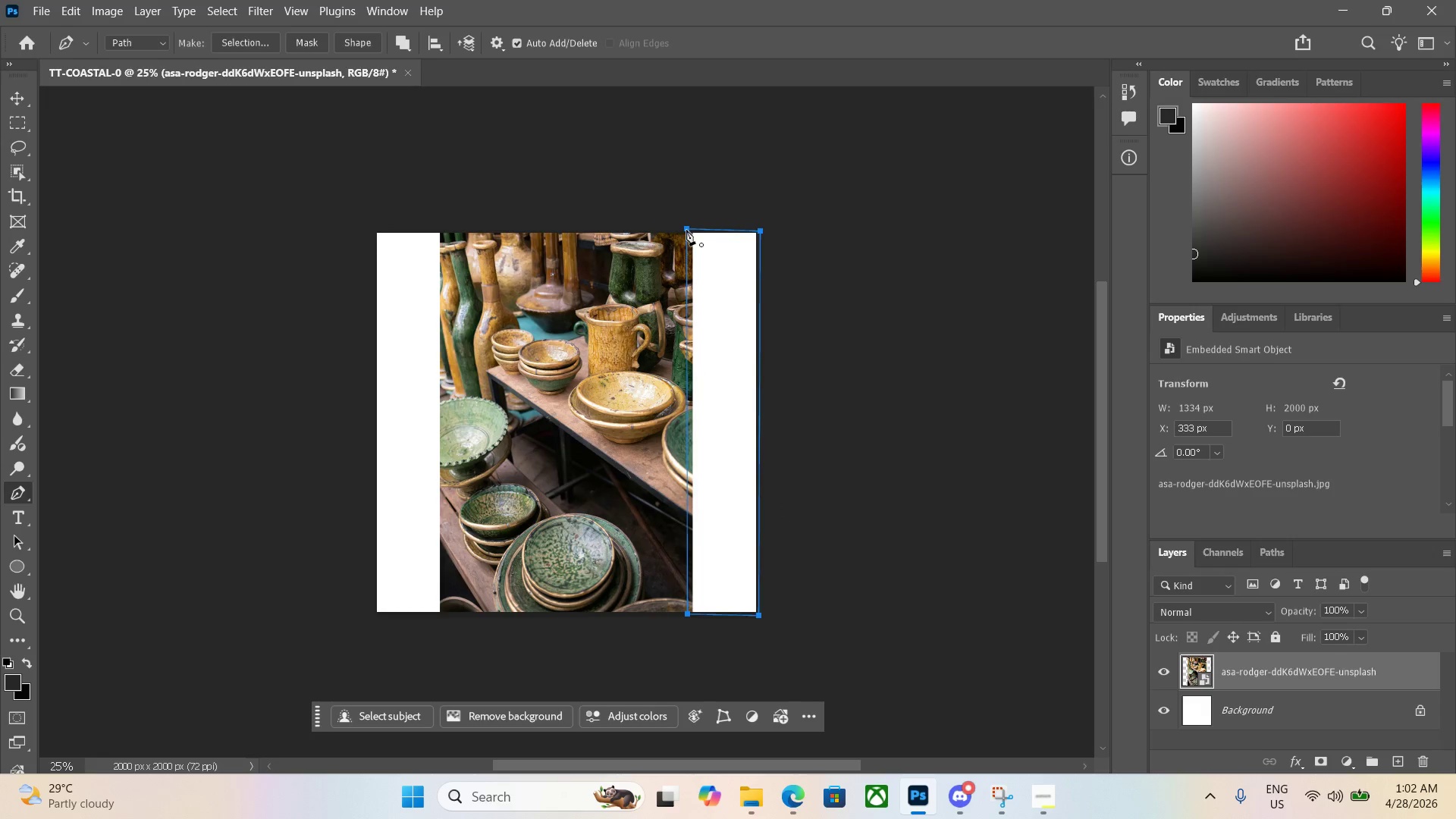 
key(Control+Enter)
 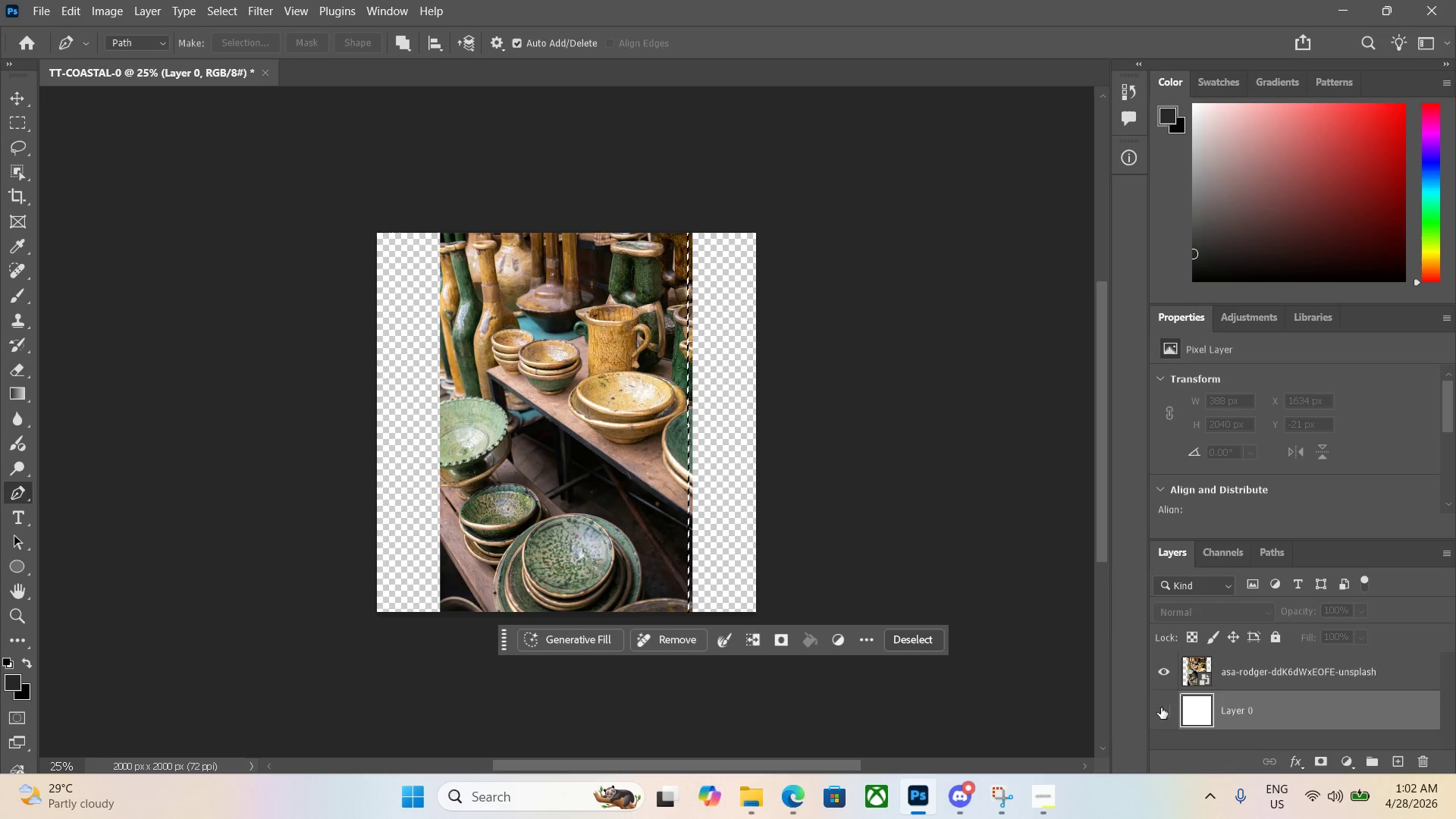 
left_click([592, 642])
 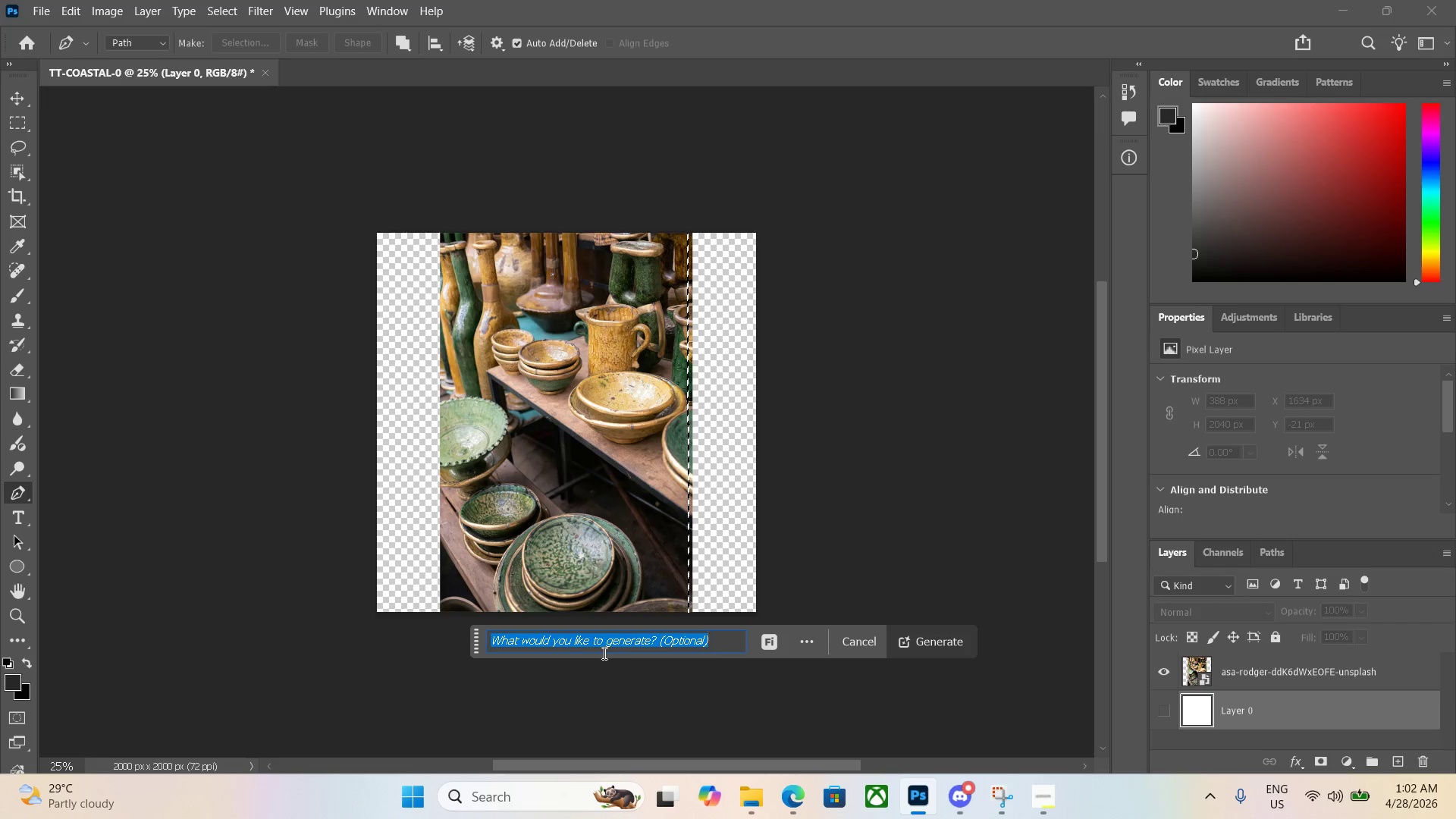 
key(Enter)
 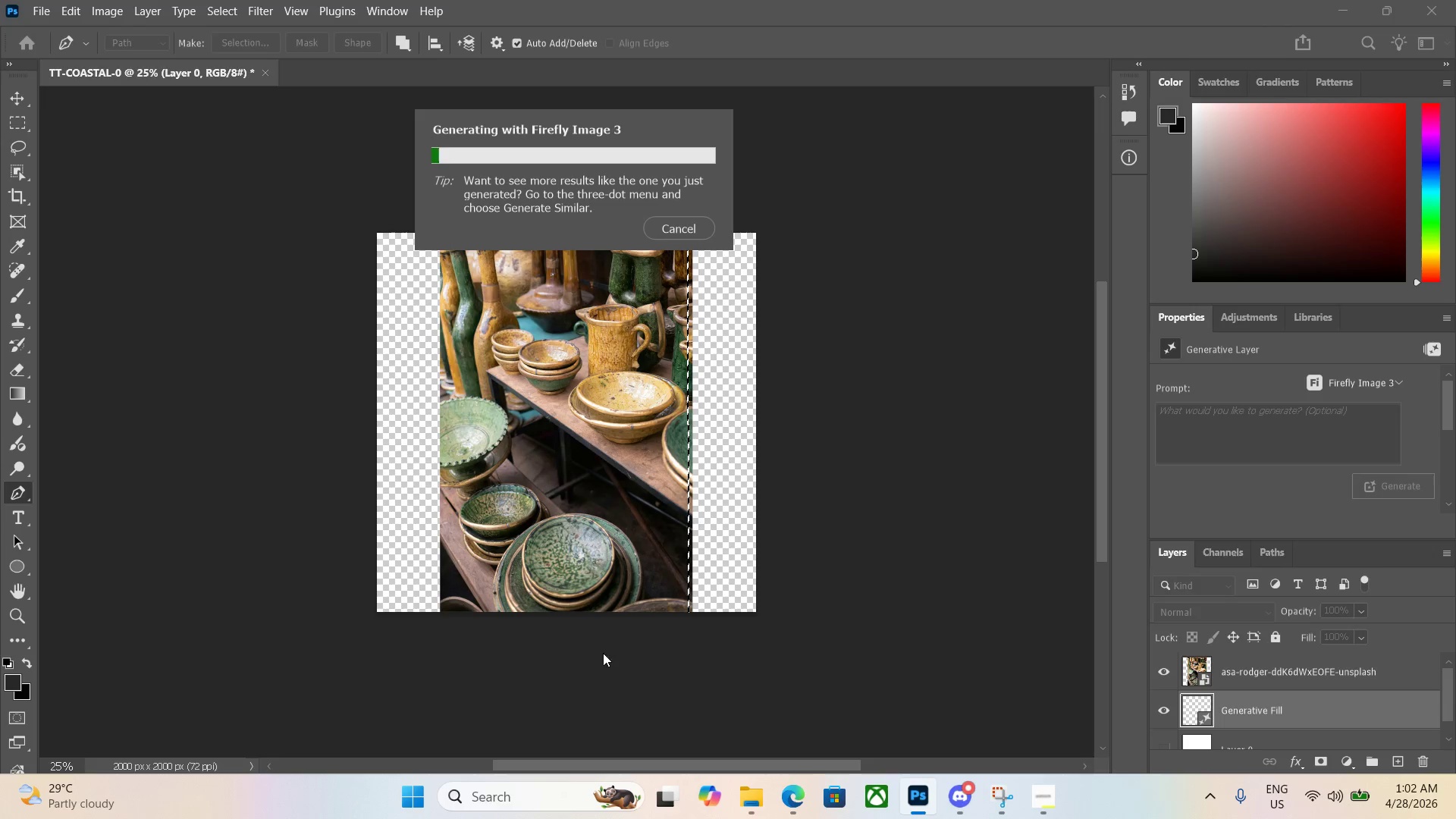 
mouse_move([801, 761])
 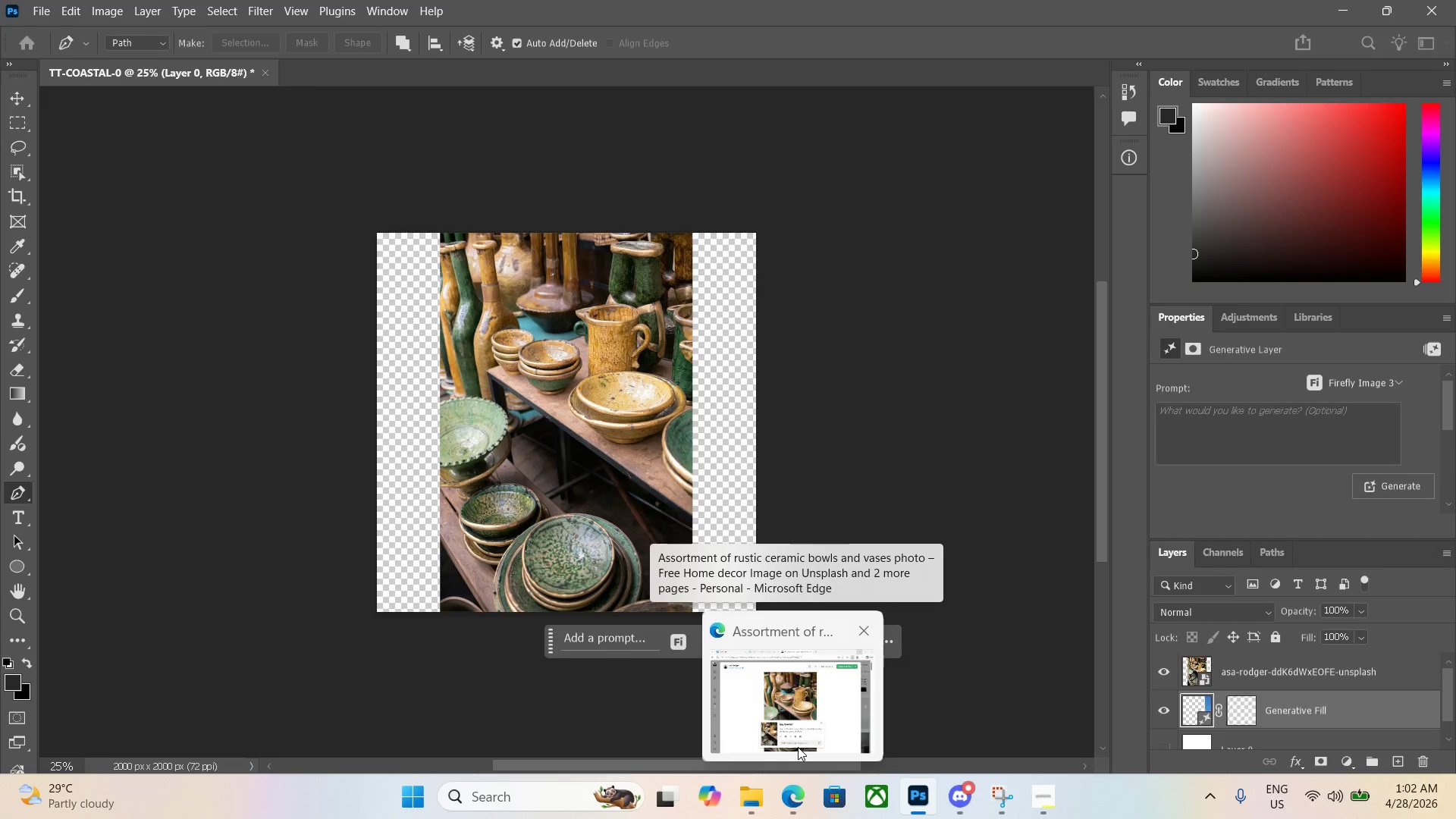 
wait(17.67)
 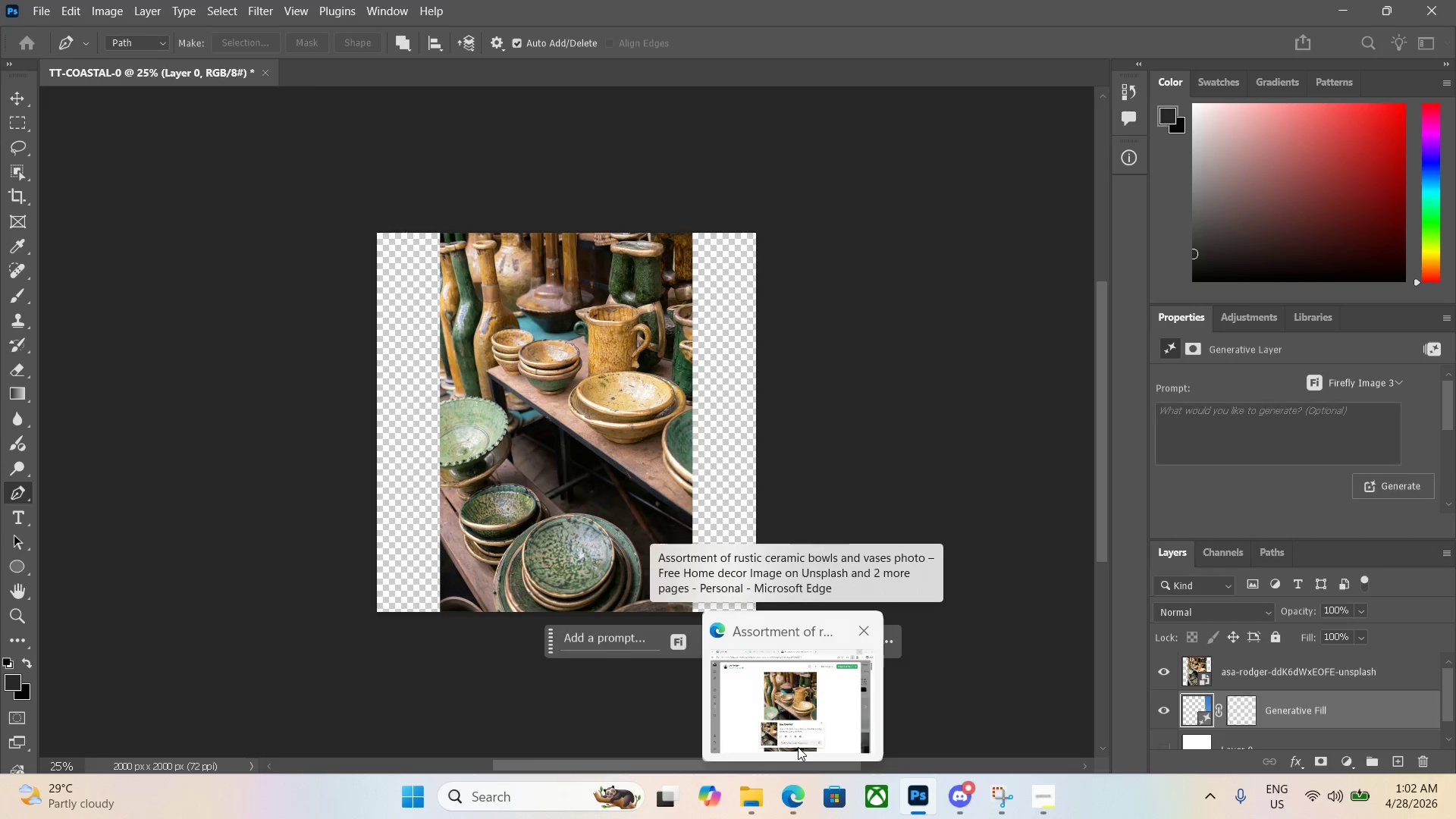 
key(Delete)
 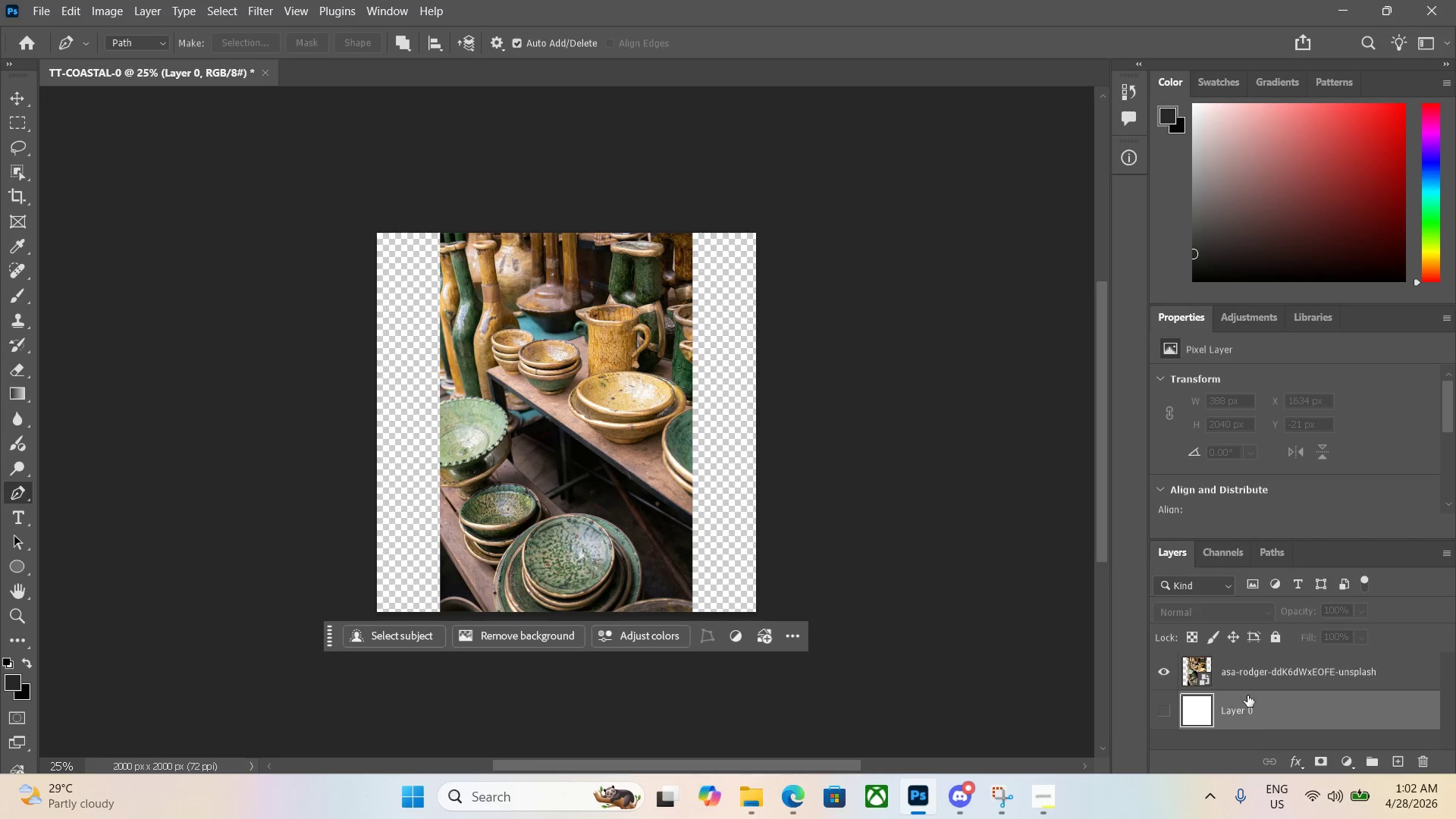 
left_click([1257, 661])
 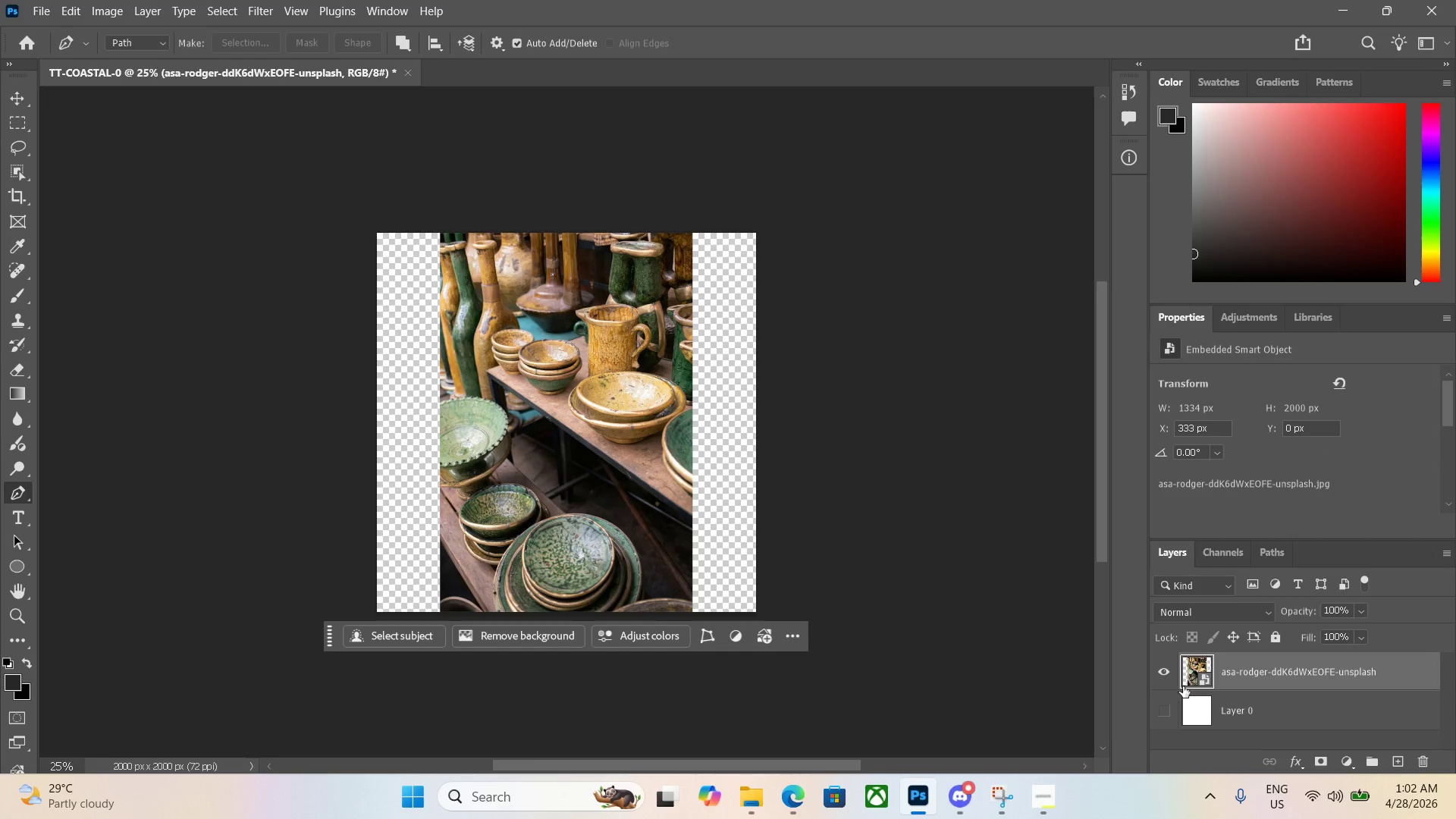 
scroll: coordinate [952, 589], scroll_direction: up, amount: 3.0
 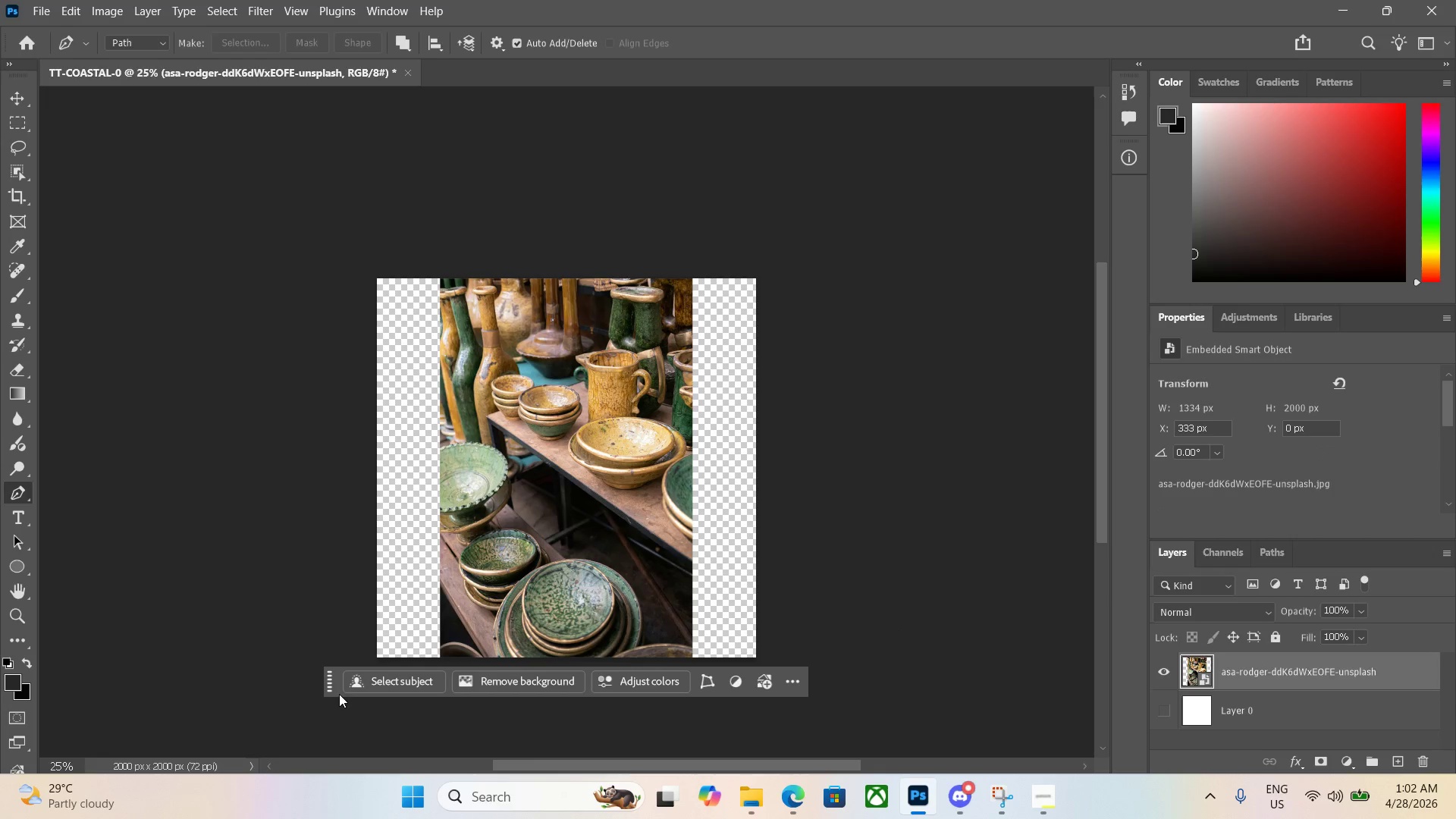 
left_click_drag(start_coordinate=[328, 687], to_coordinate=[326, 729])
 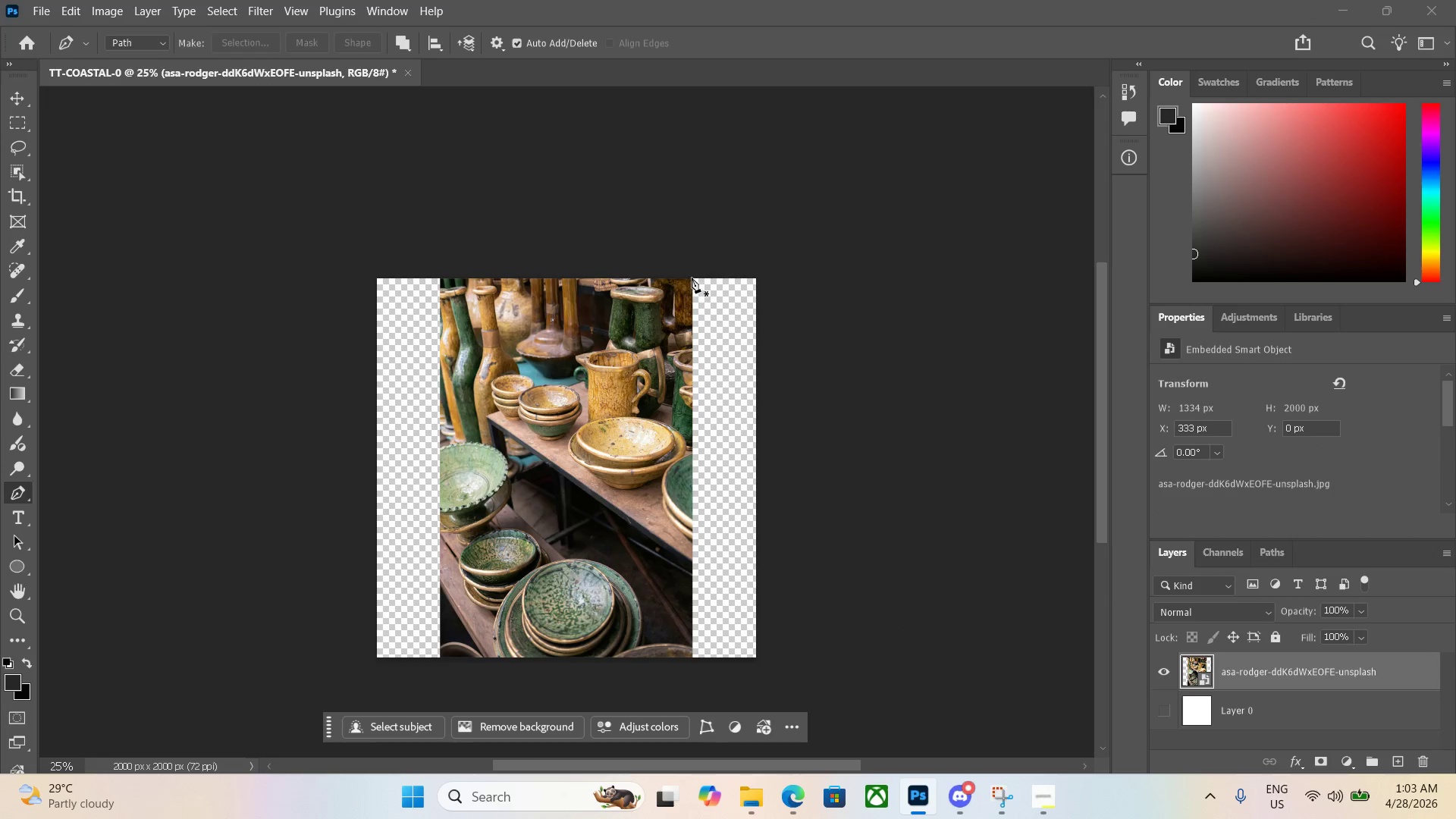 
left_click([691, 275])
 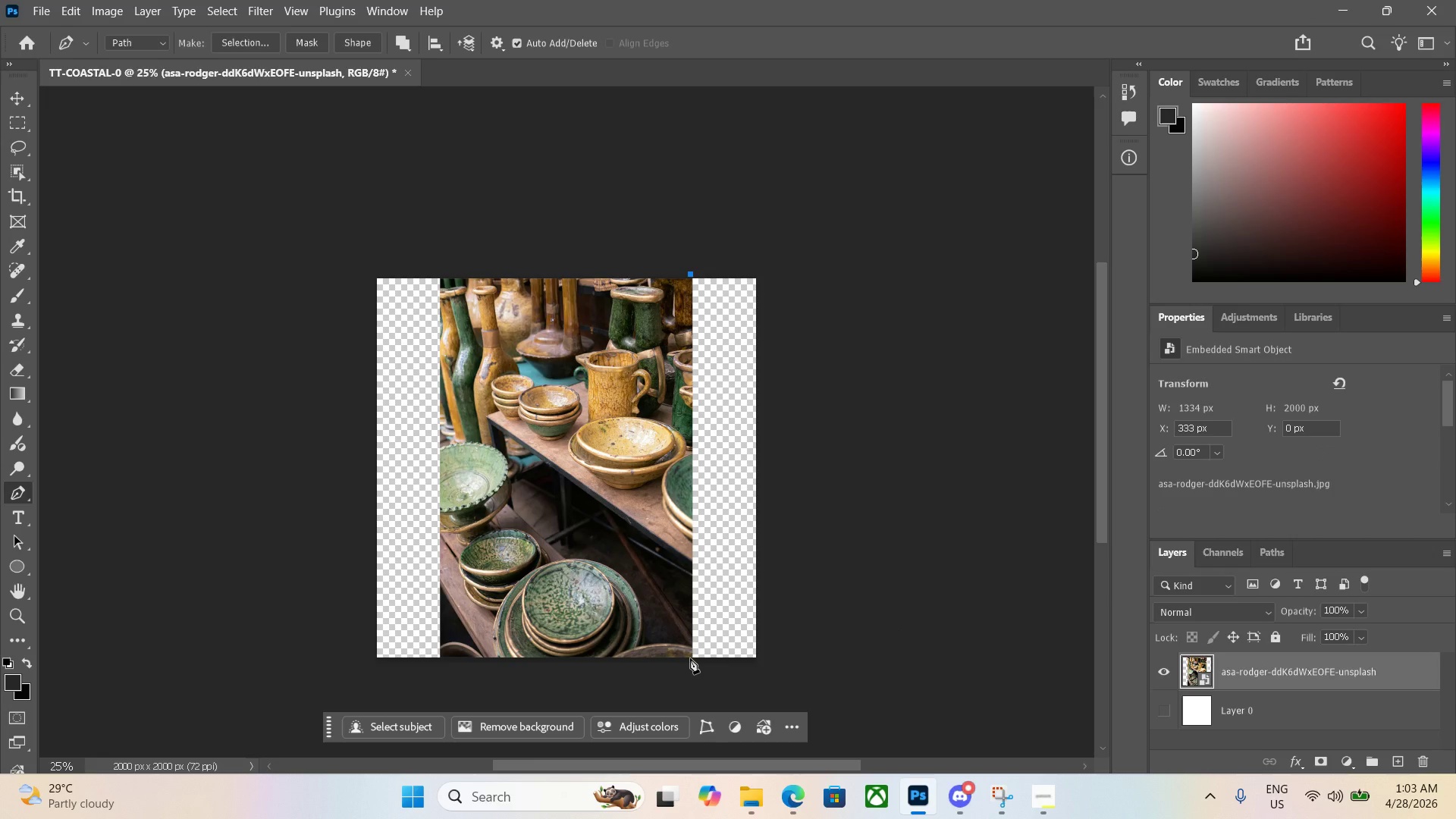 
left_click([690, 659])
 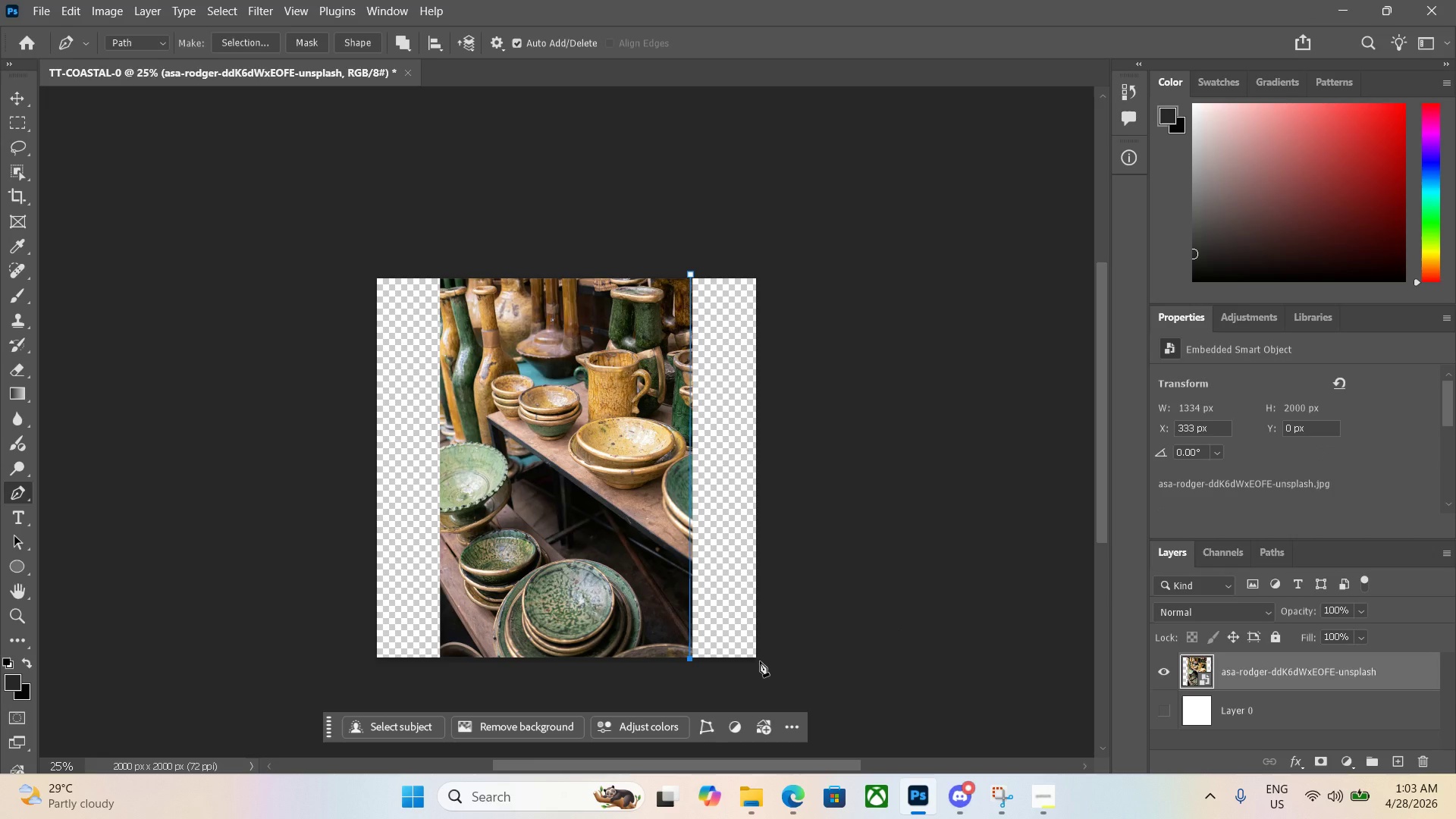 
left_click([760, 661])
 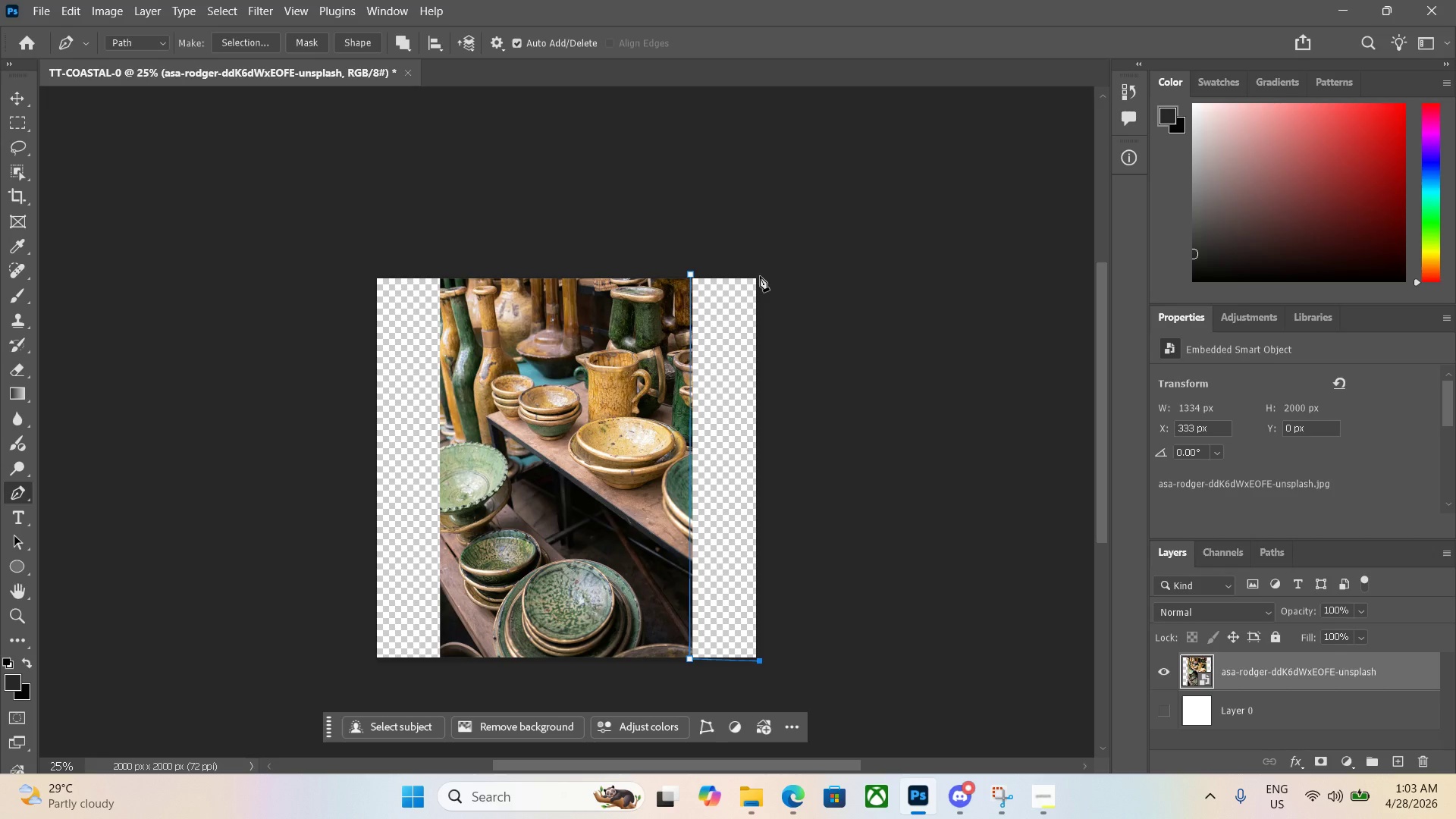 
left_click([758, 276])
 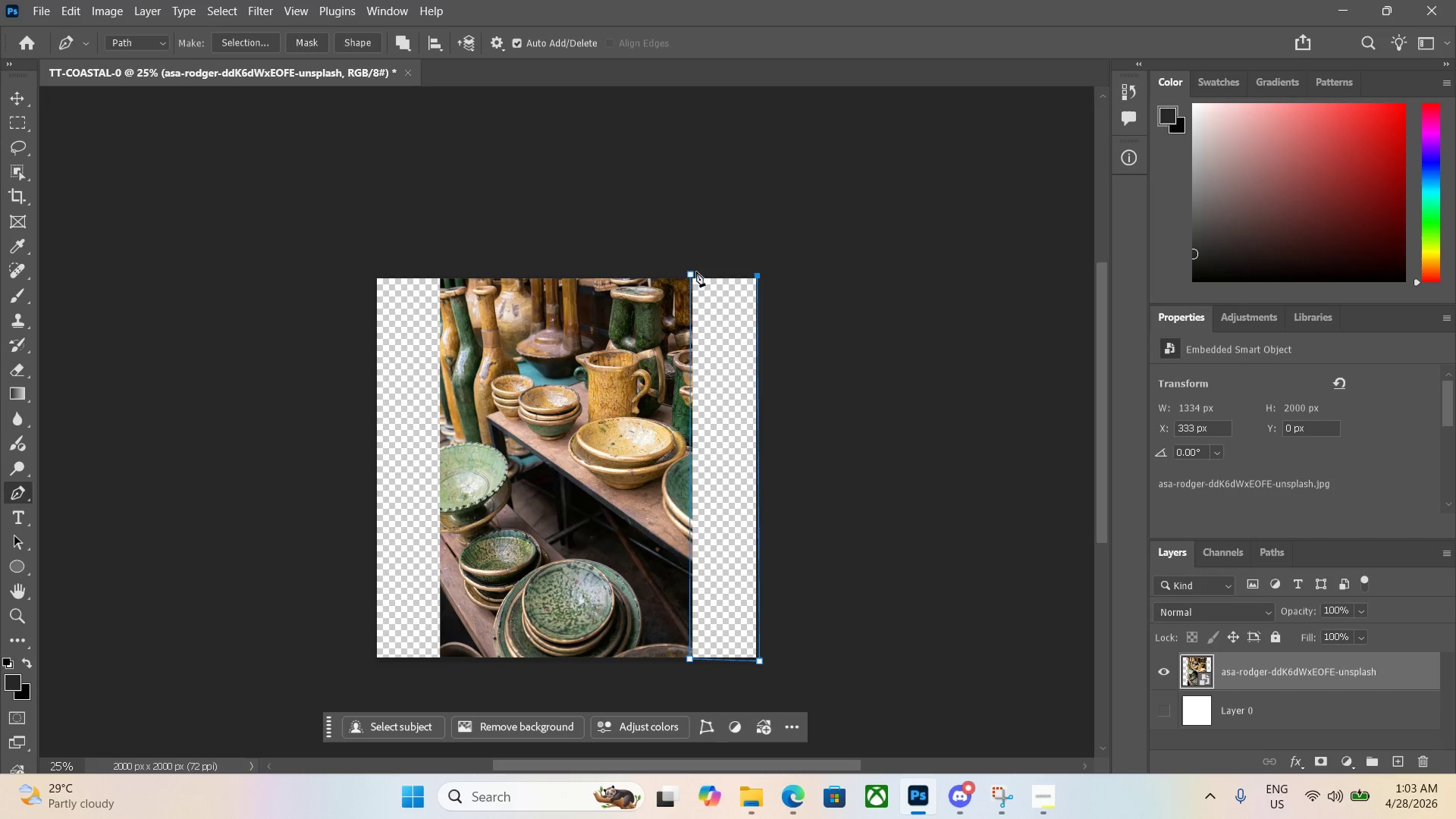 
left_click([691, 274])
 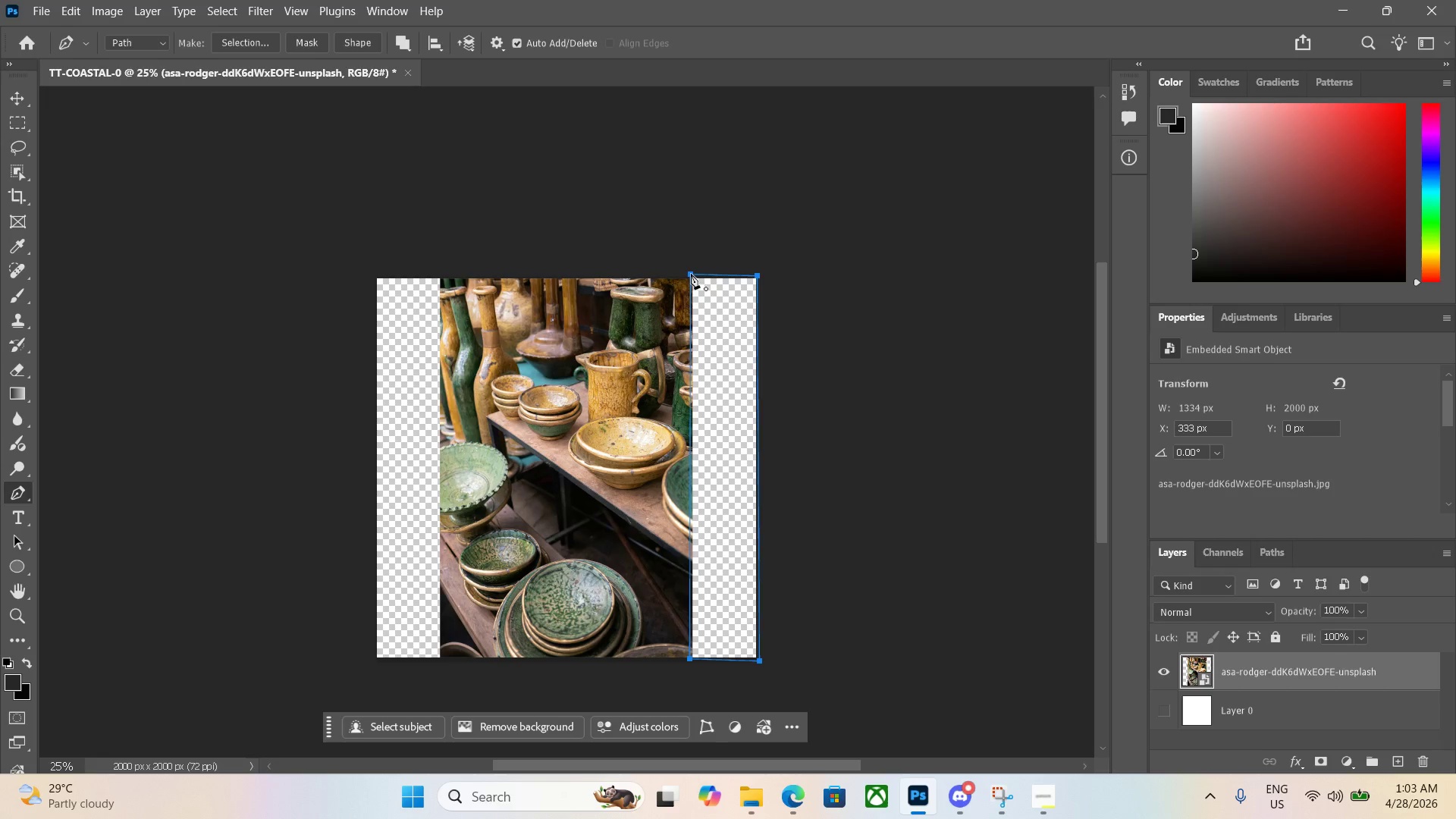 
key(Control+Enter)
 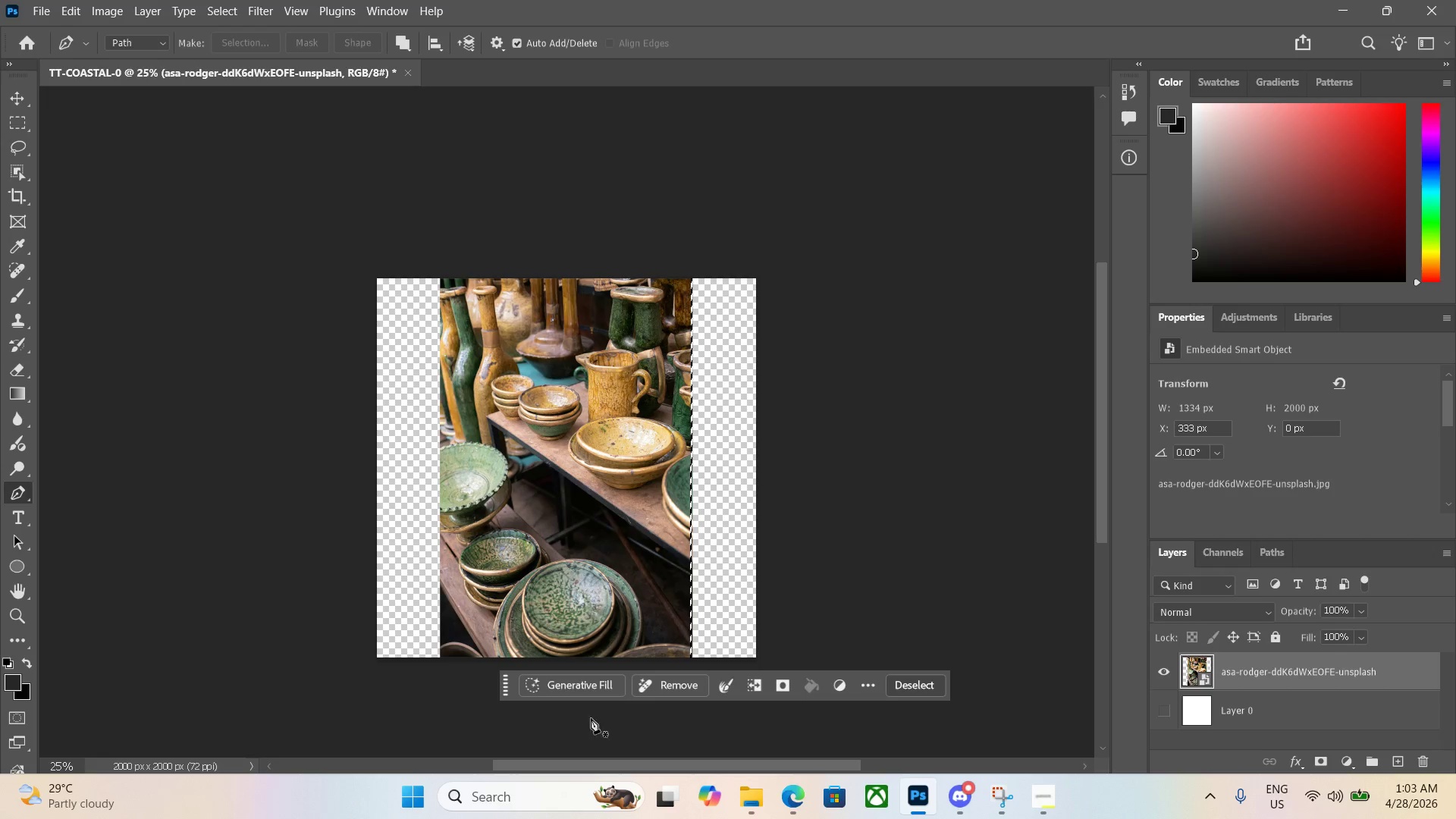 
left_click([558, 683])
 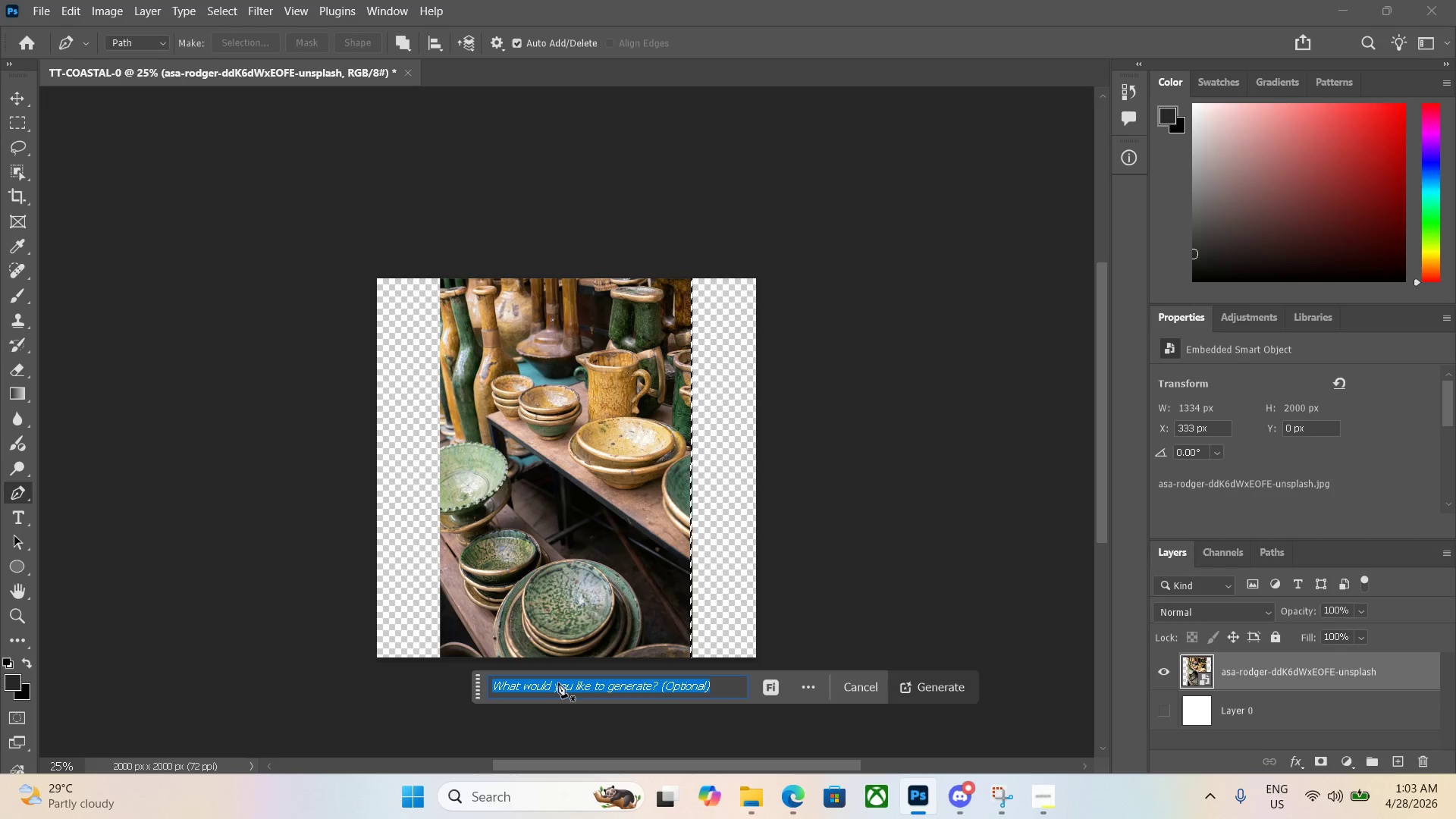 
key(Enter)
 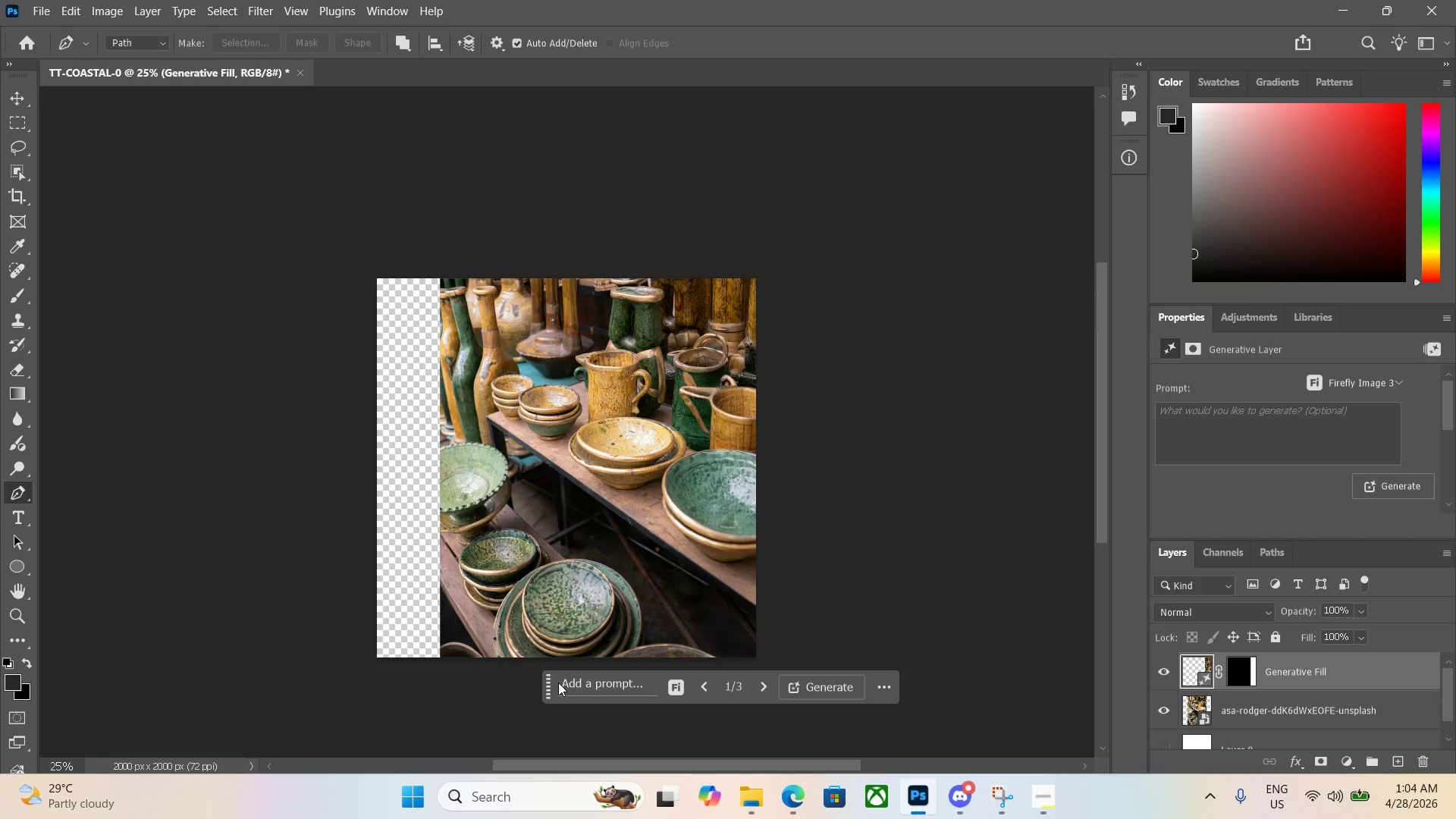 
wait(72.3)
 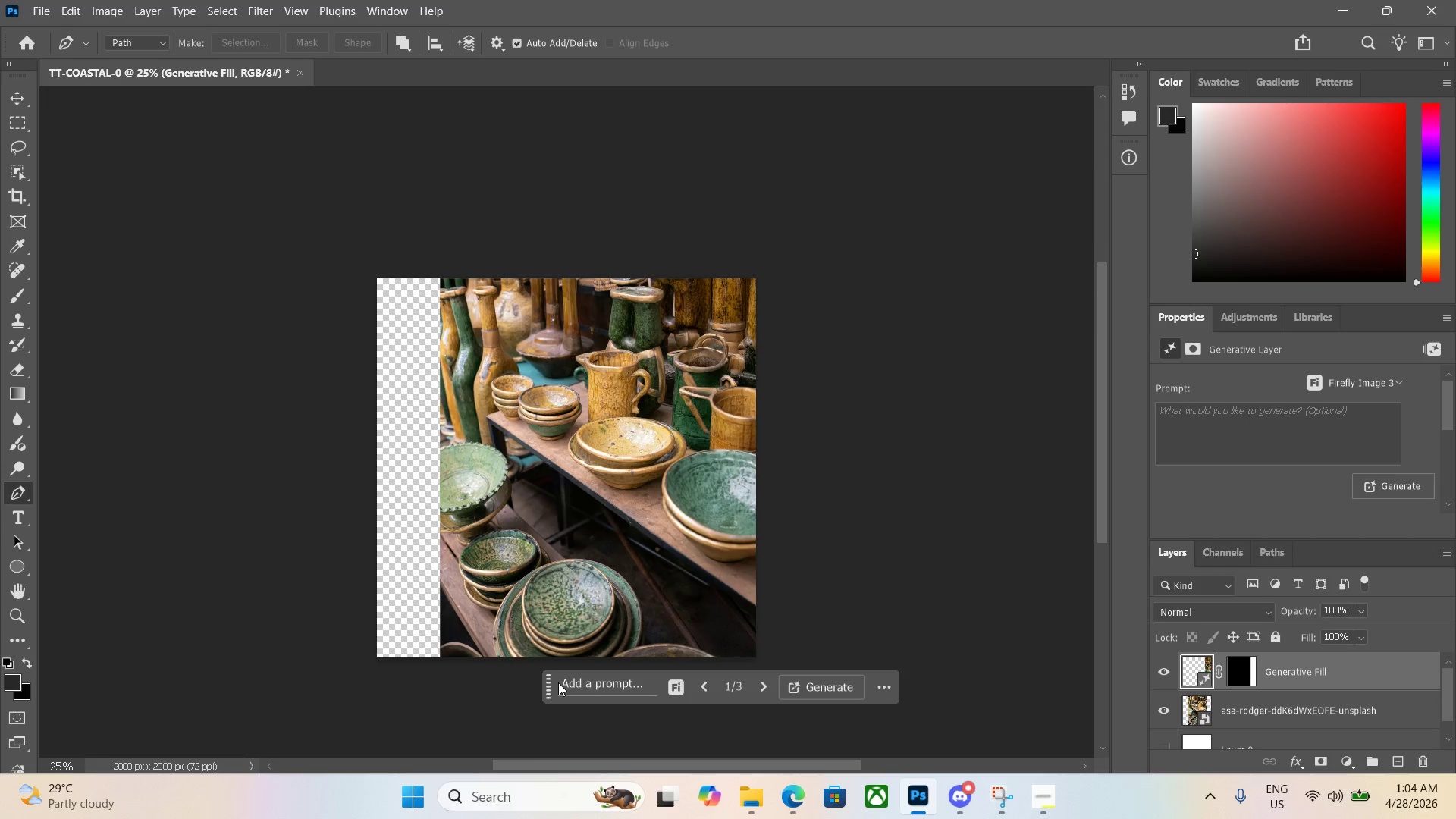 
left_click([373, 277])
 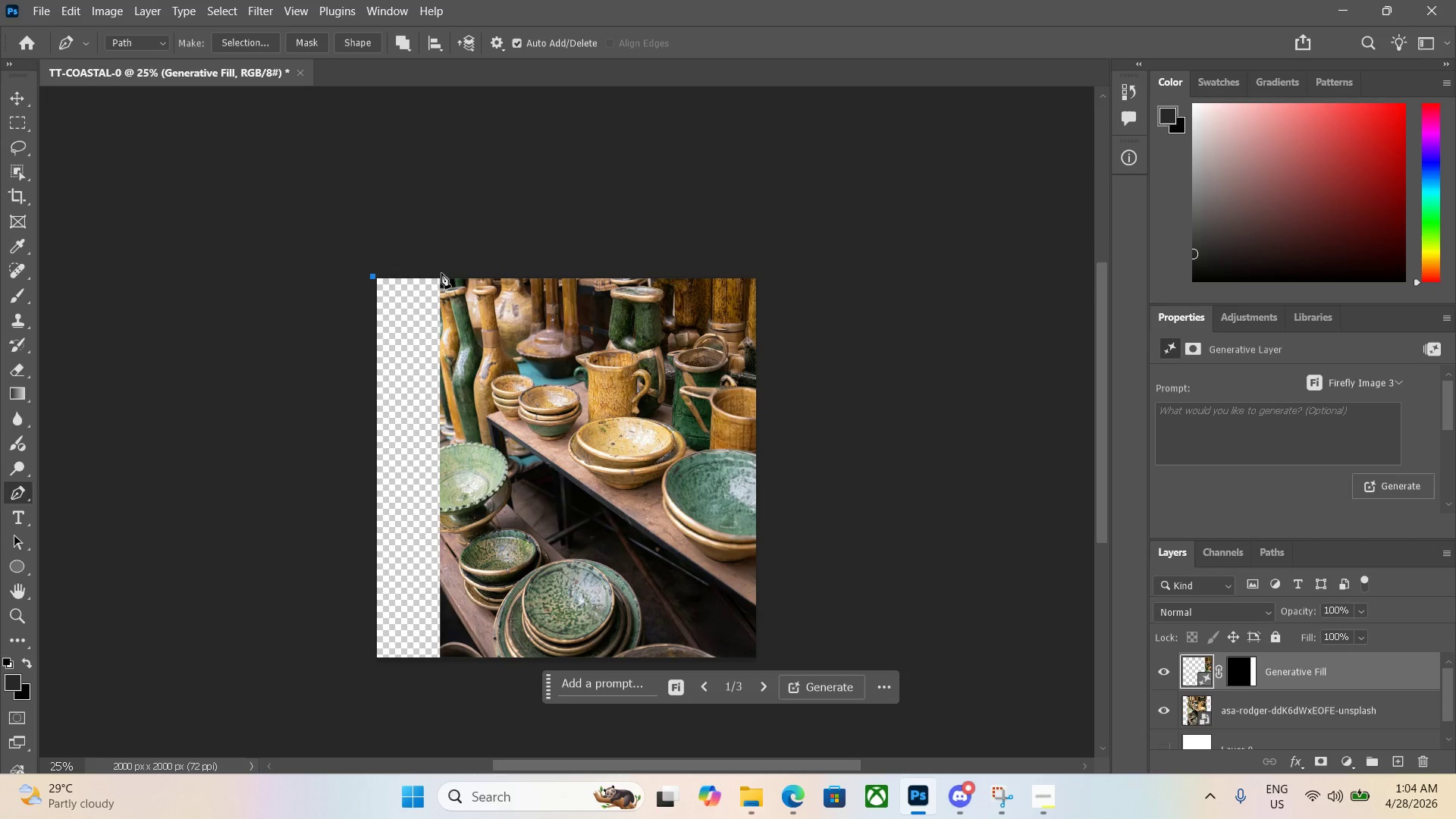 
left_click([443, 273])
 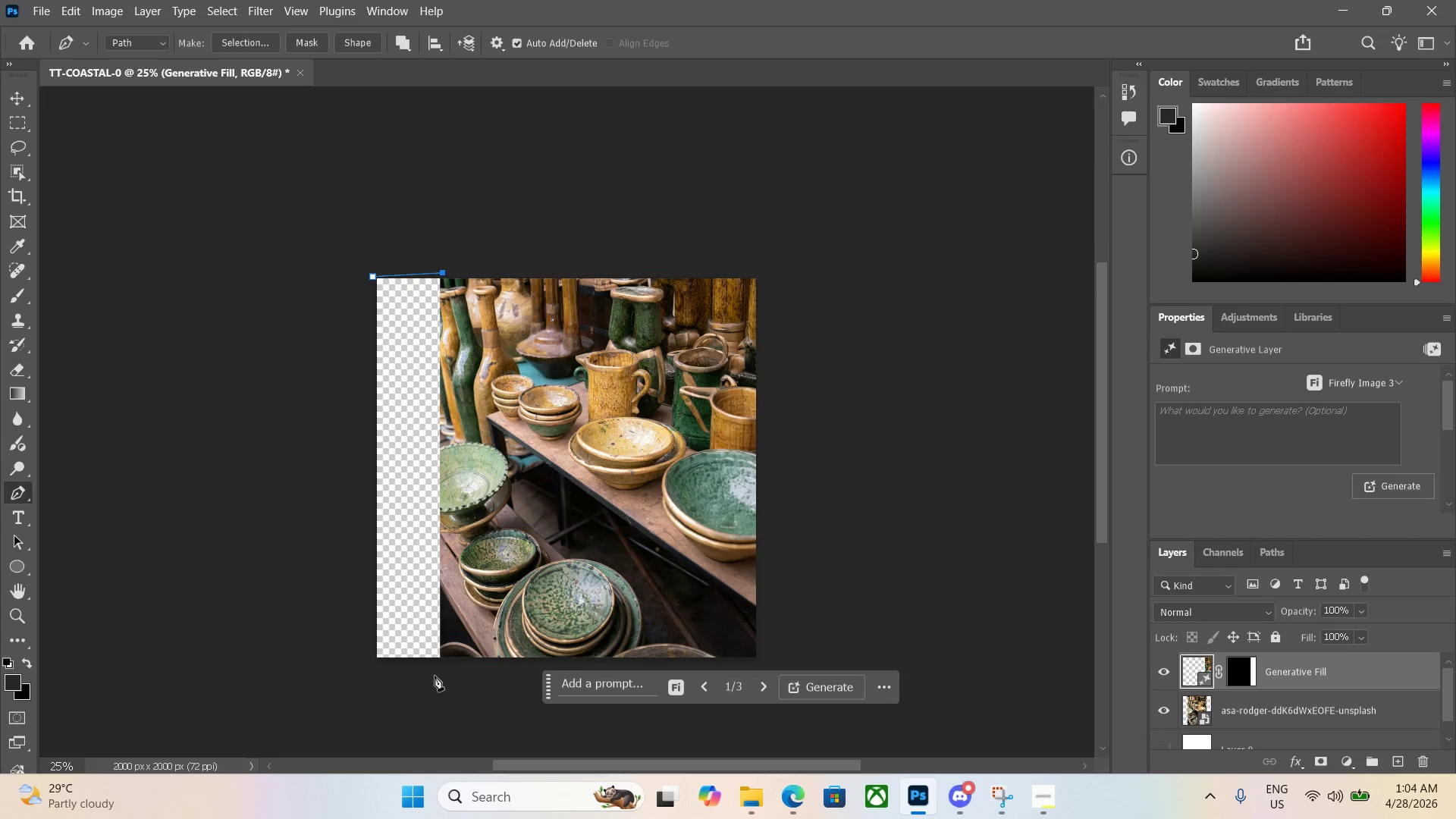 
left_click([447, 662])
 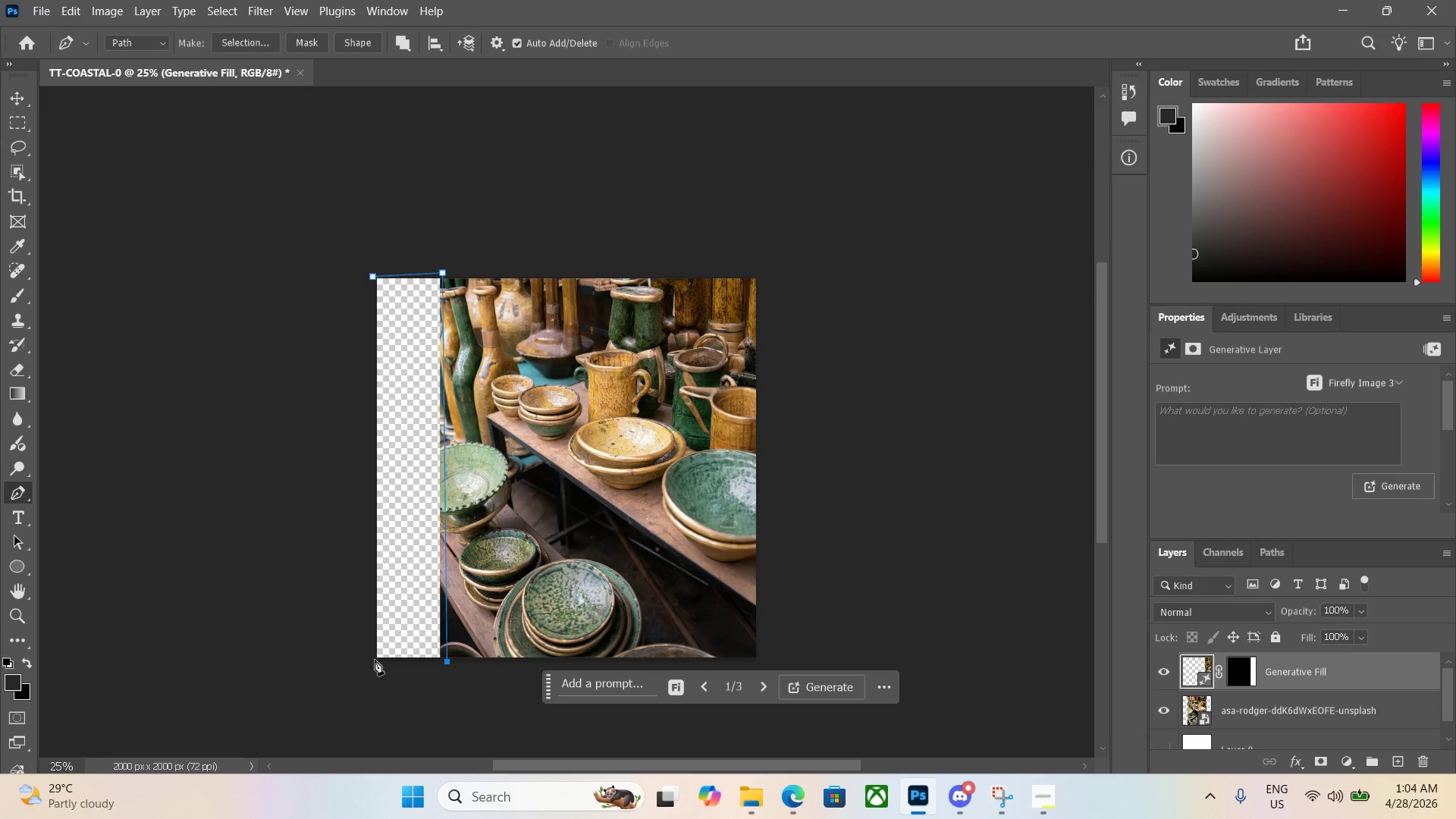 
left_click([374, 660])
 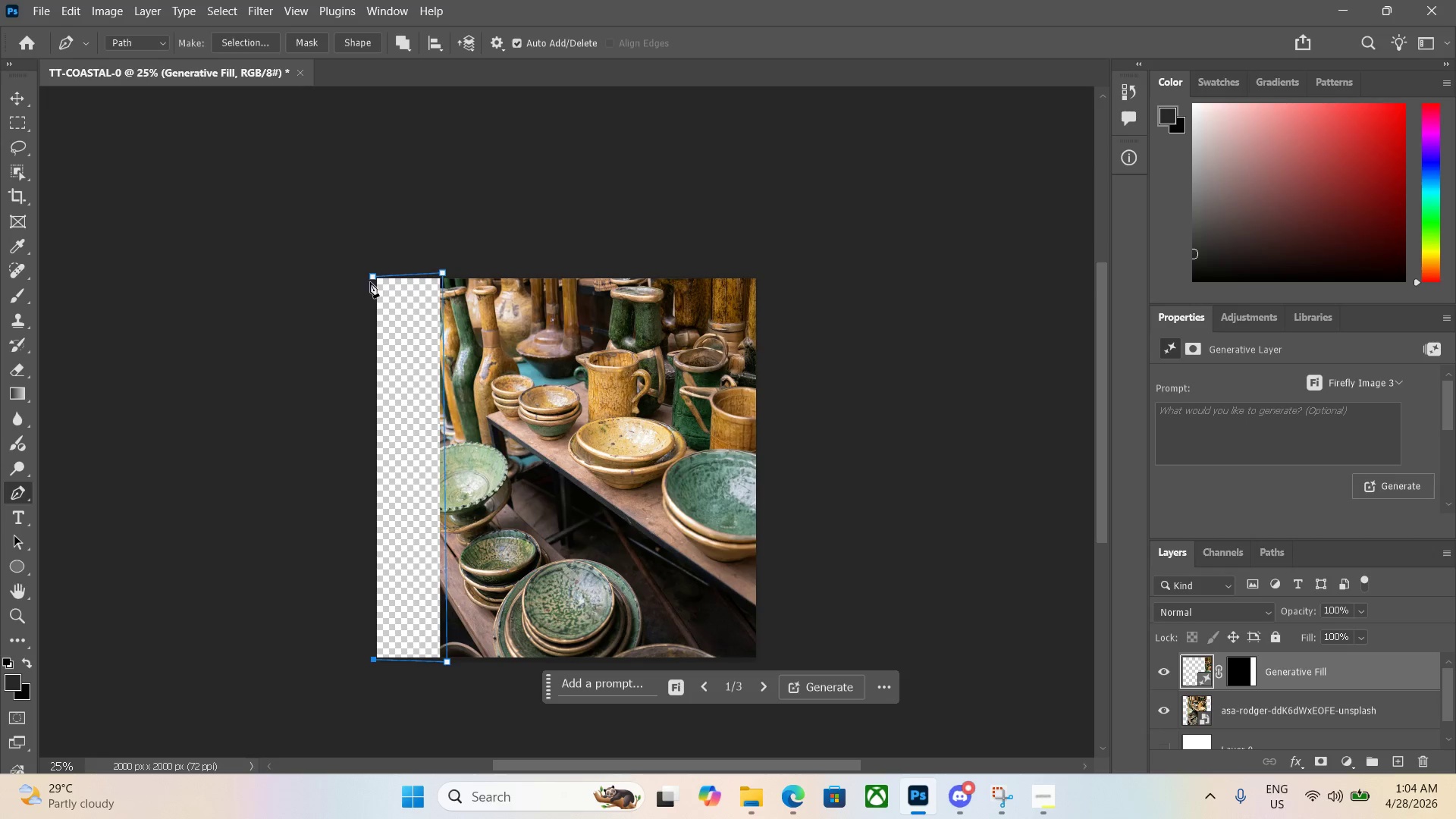 
left_click([374, 276])
 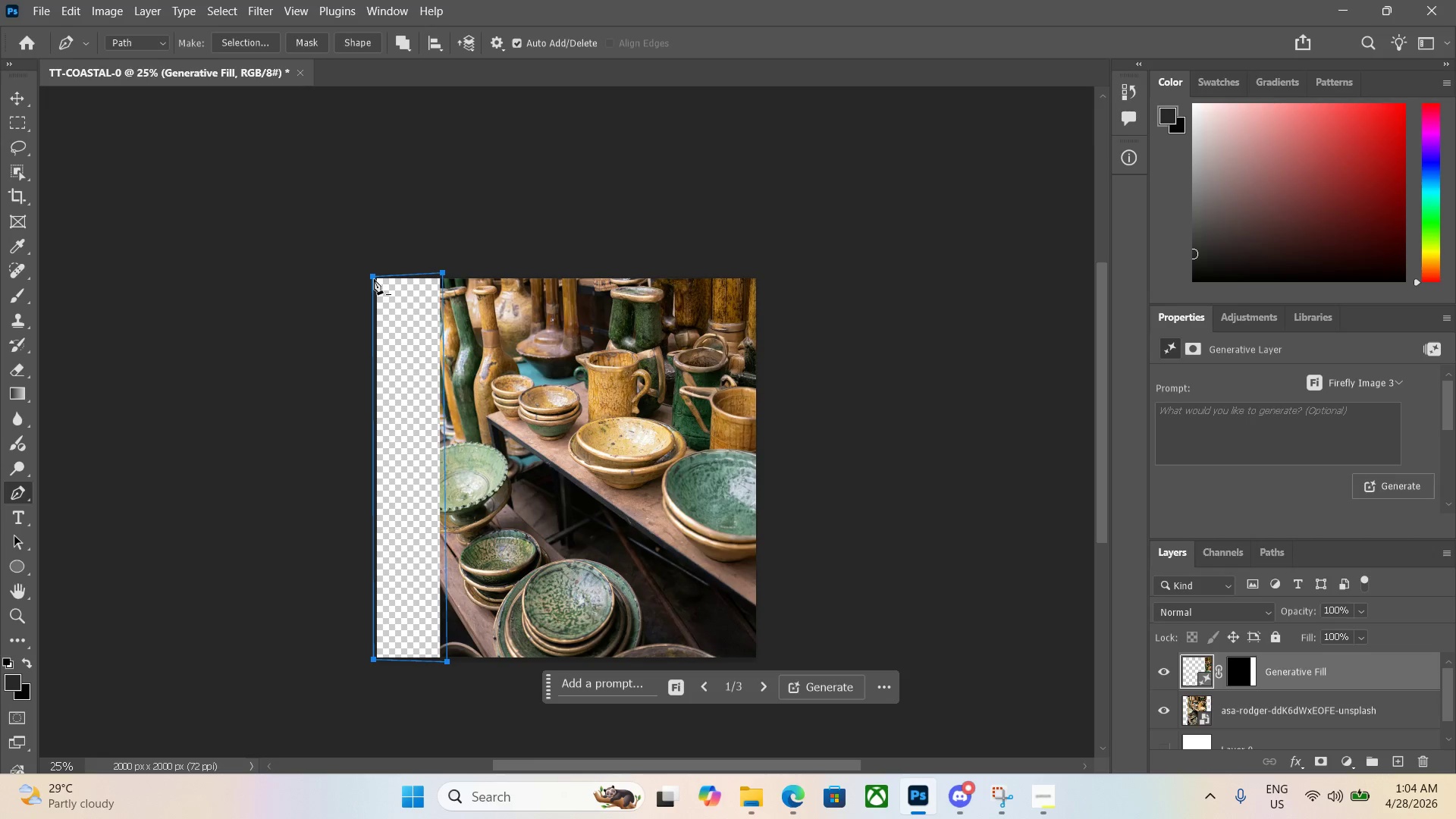 
key(Control+Enter)
 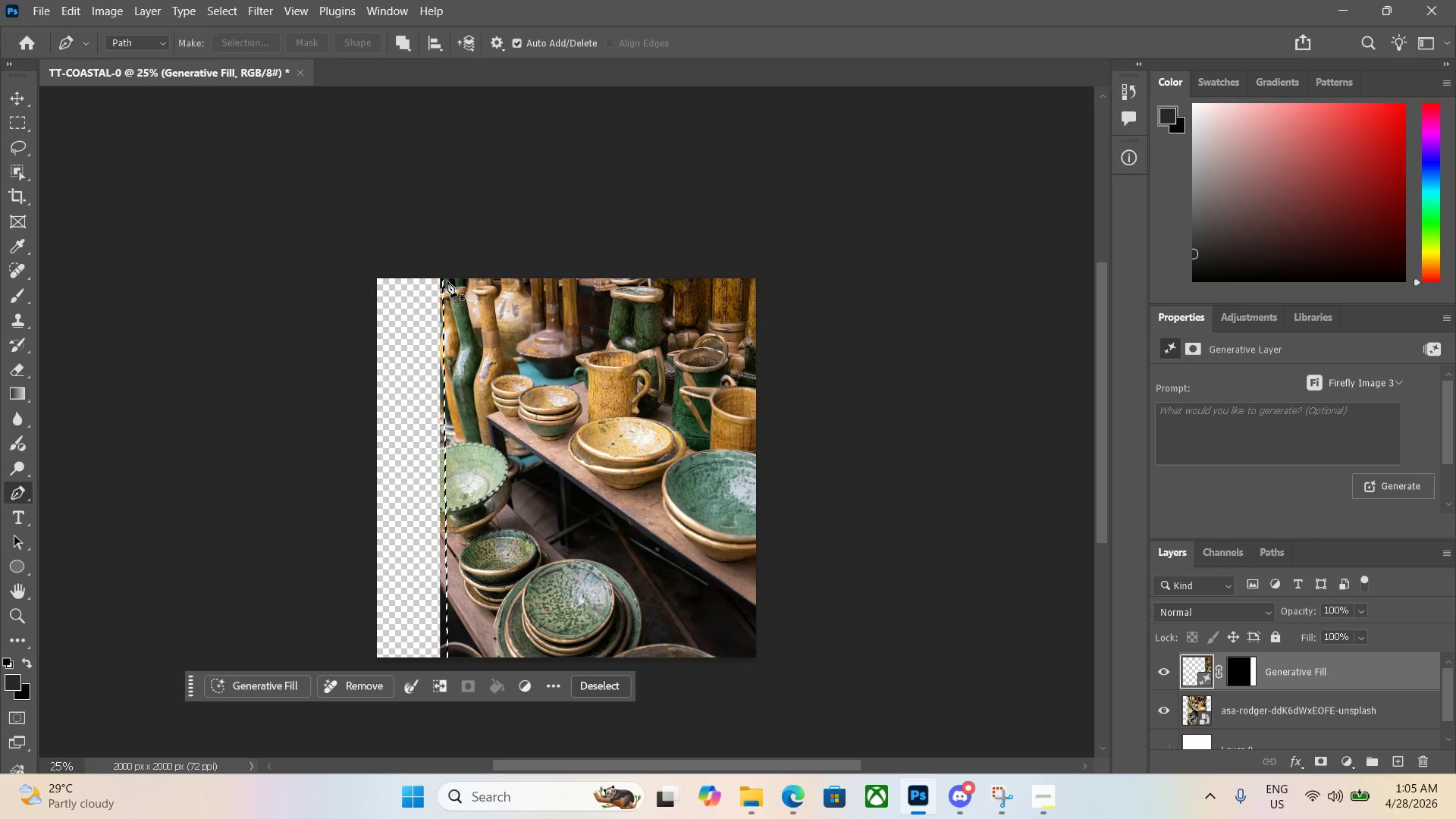 
wait(48.22)
 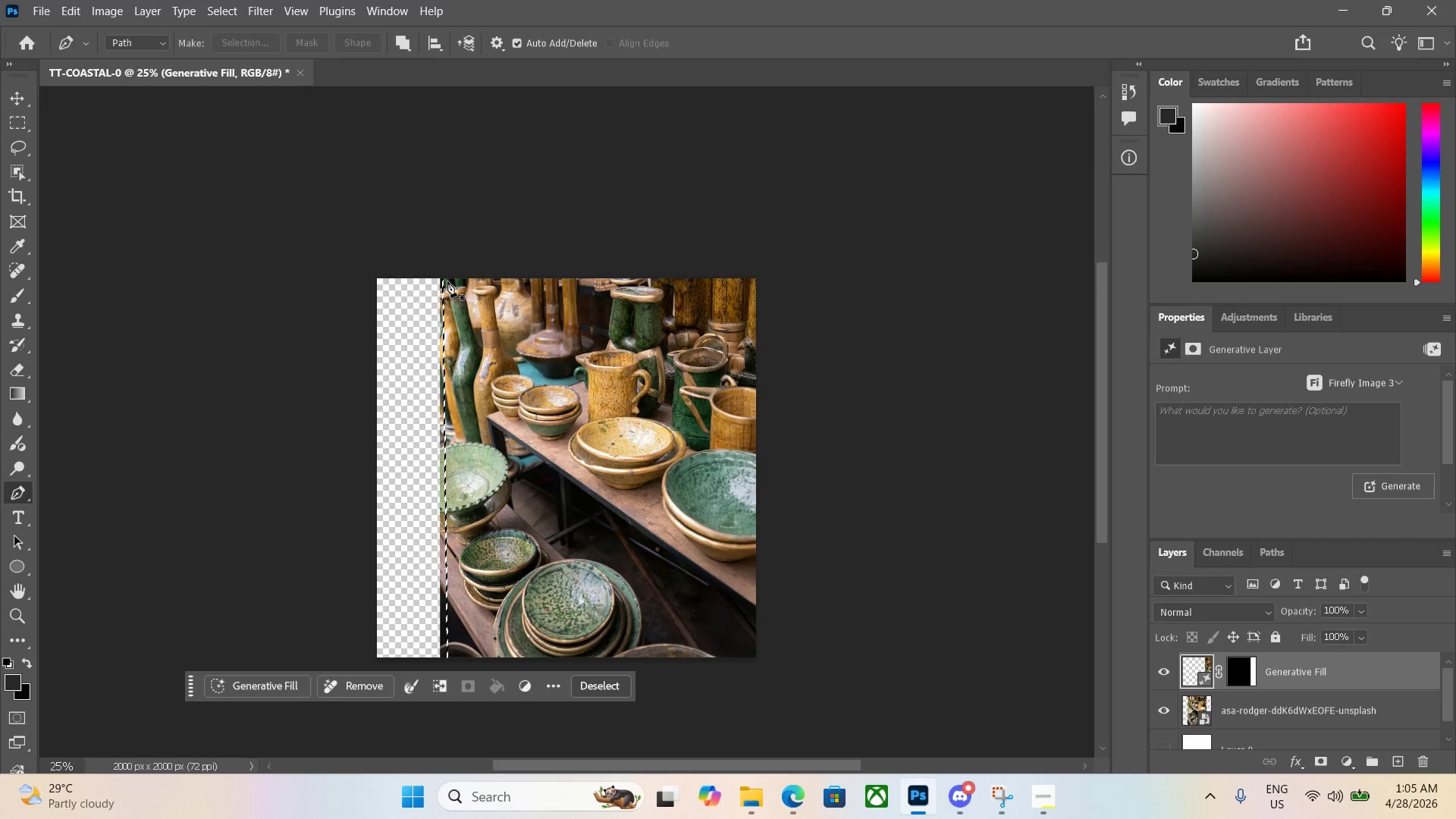 
key(Enter)
 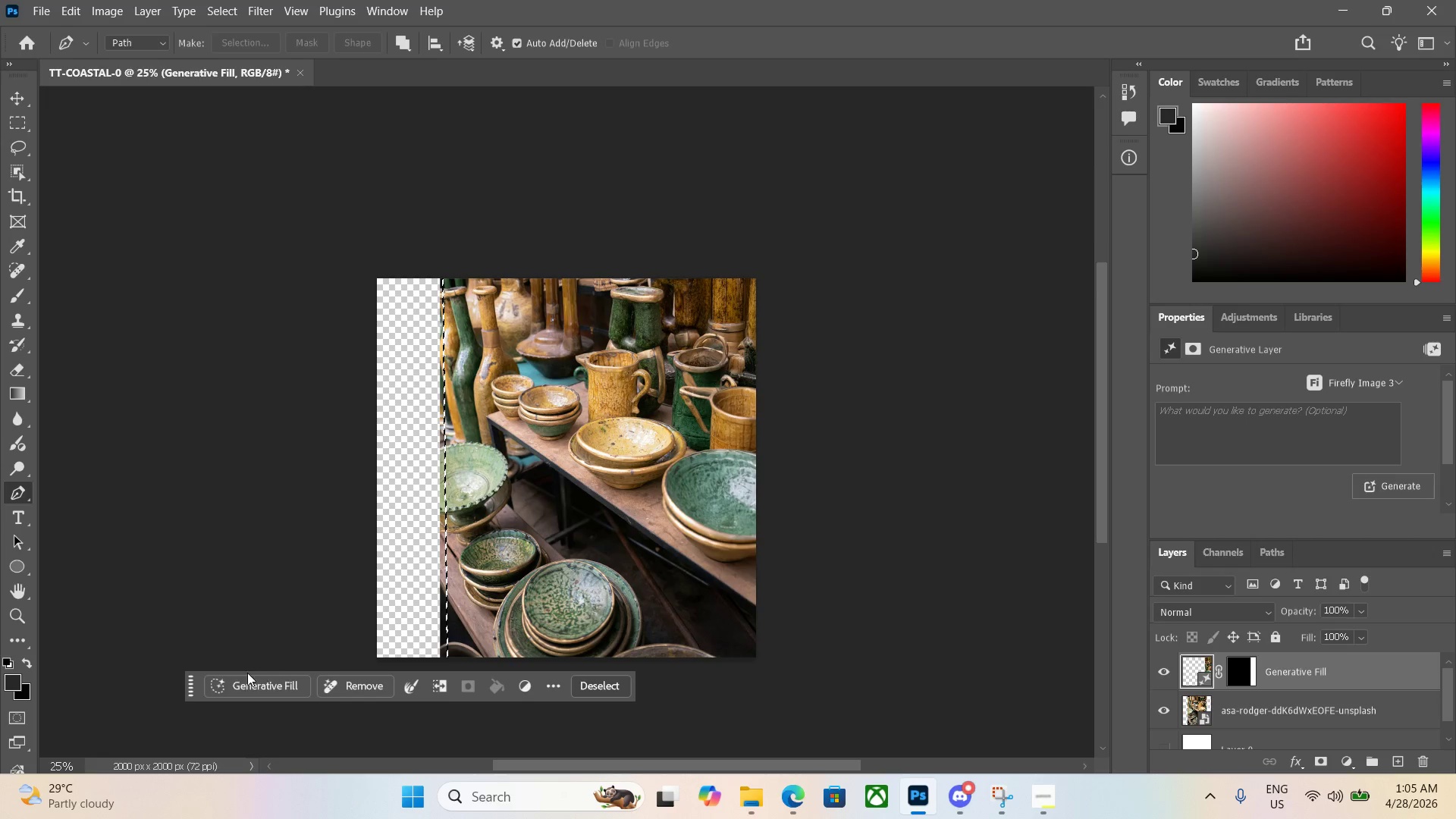 
double_click([247, 682])
 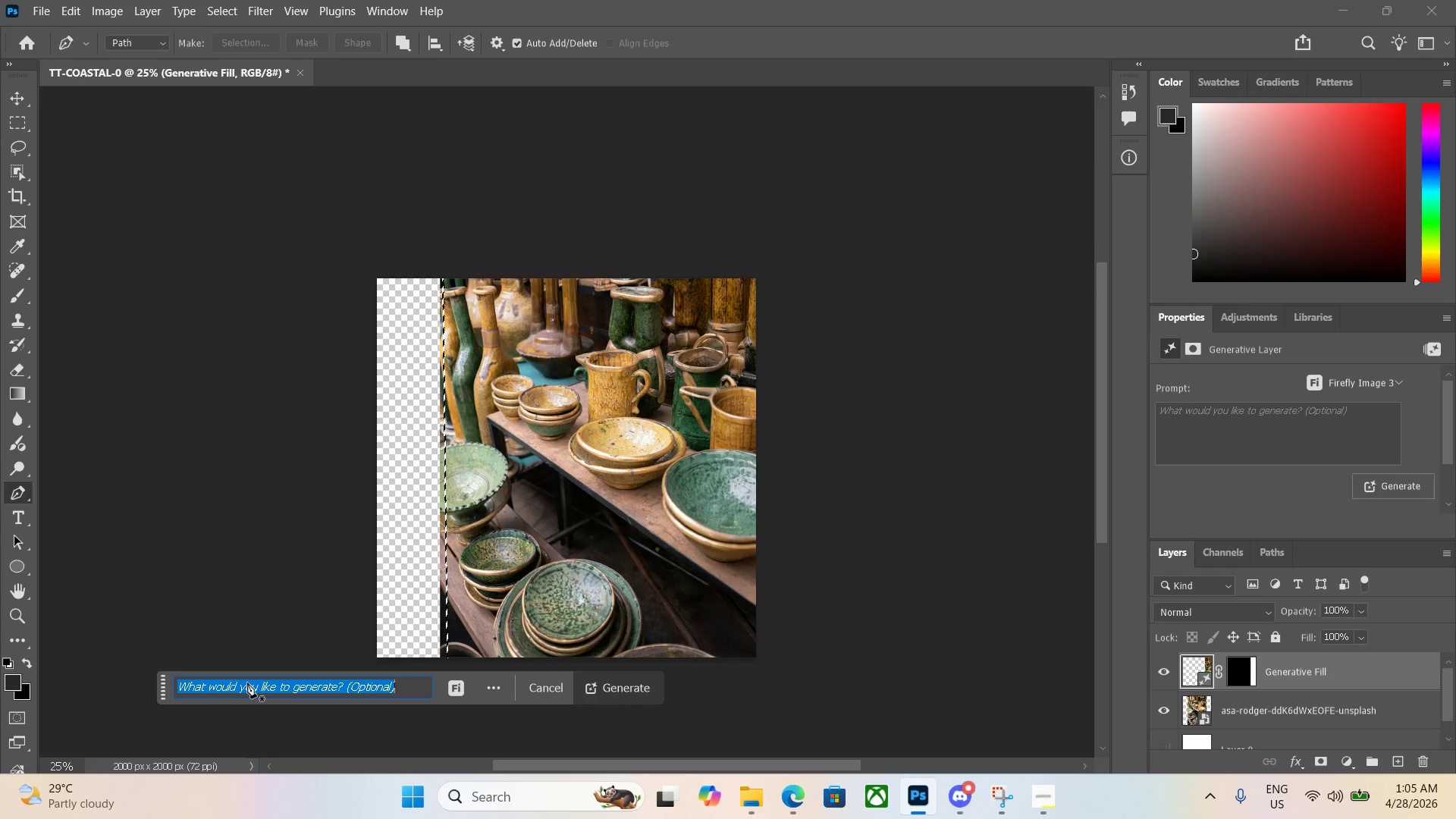 
key(Enter)
 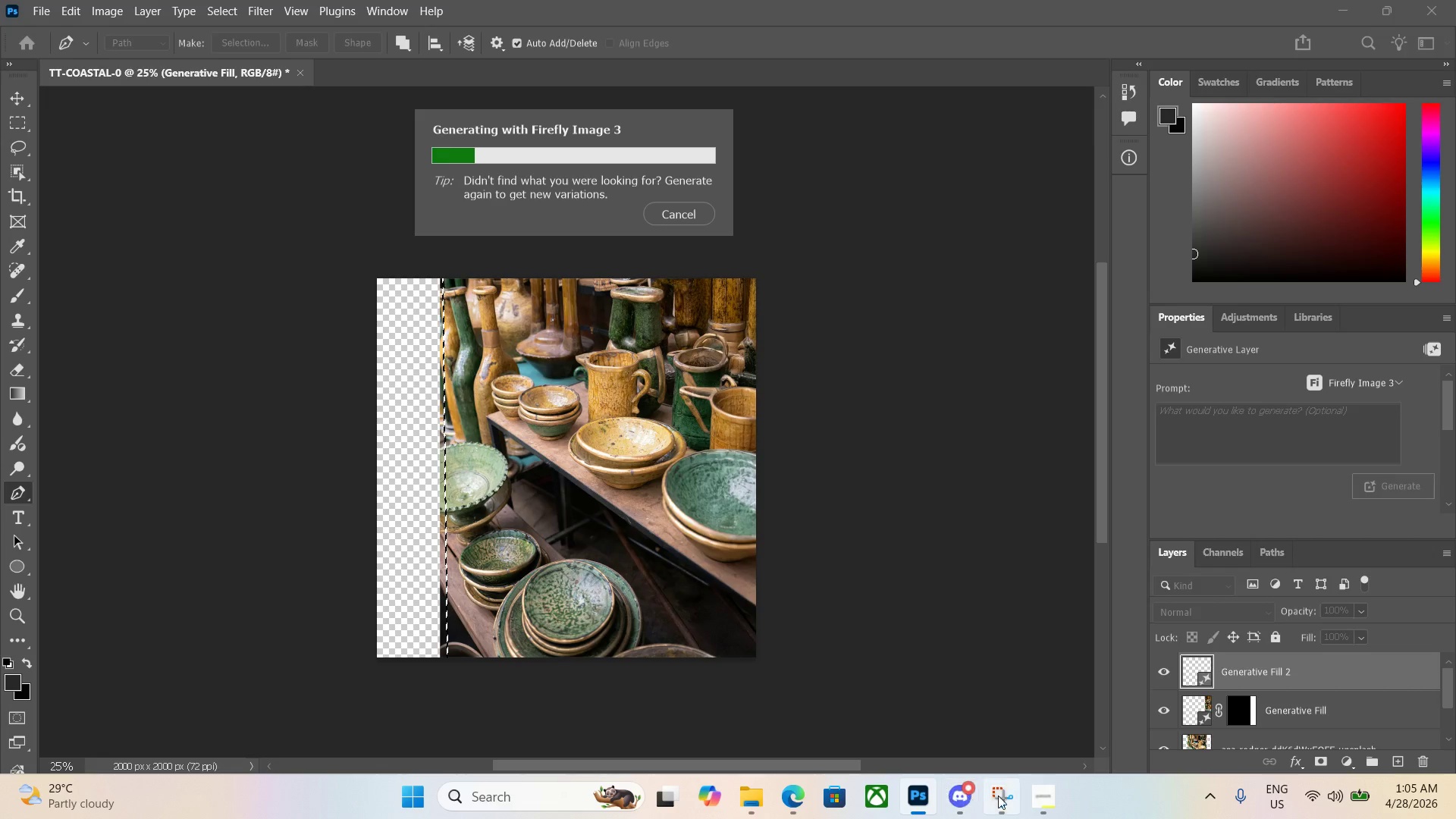 
left_click([1043, 797])